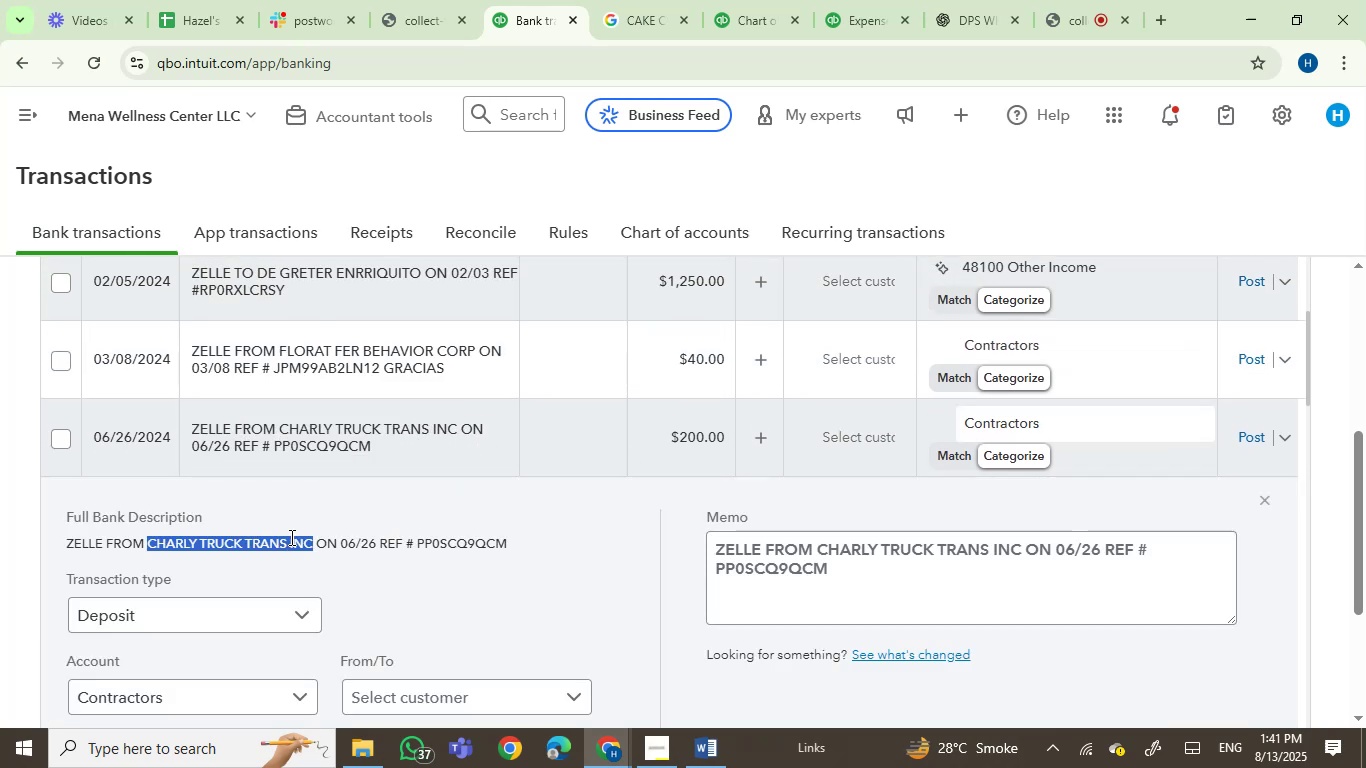 
key(Control+C)
 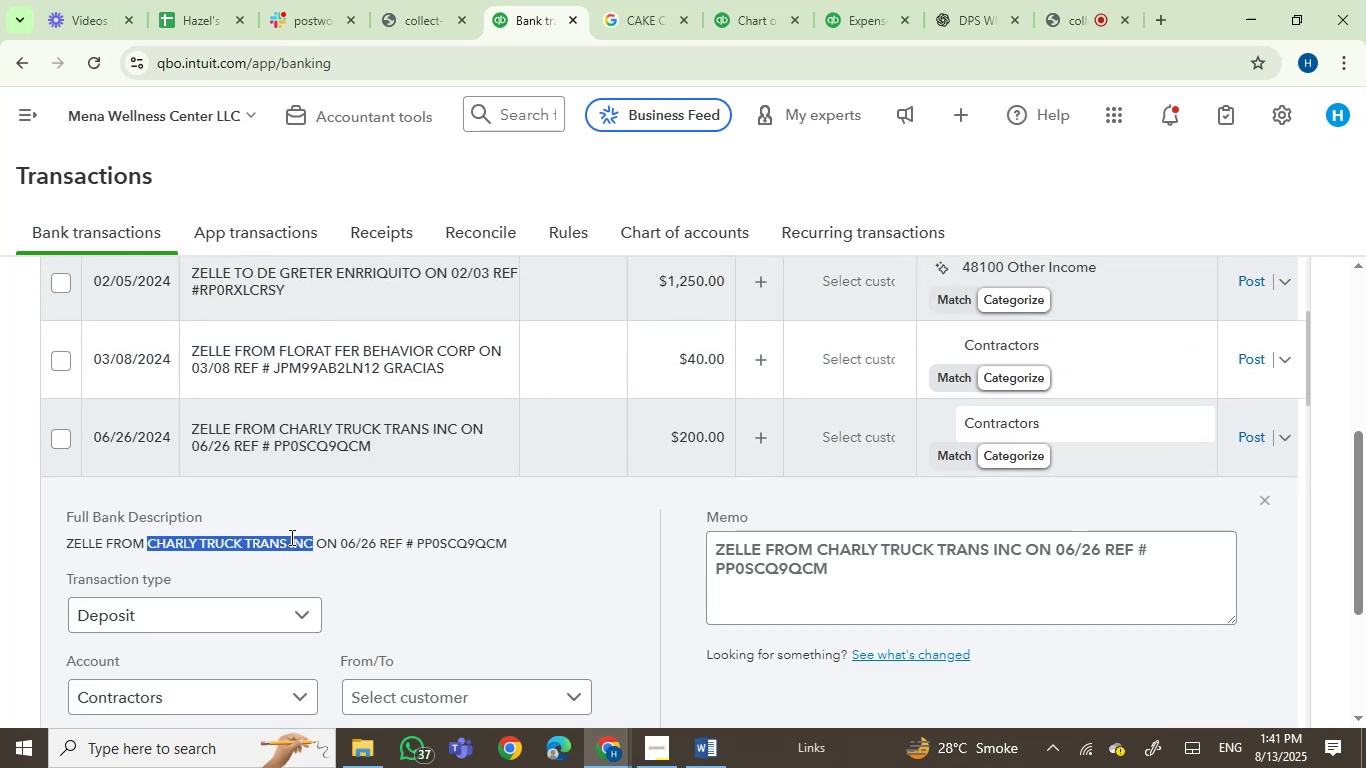 
left_click([633, 2])
 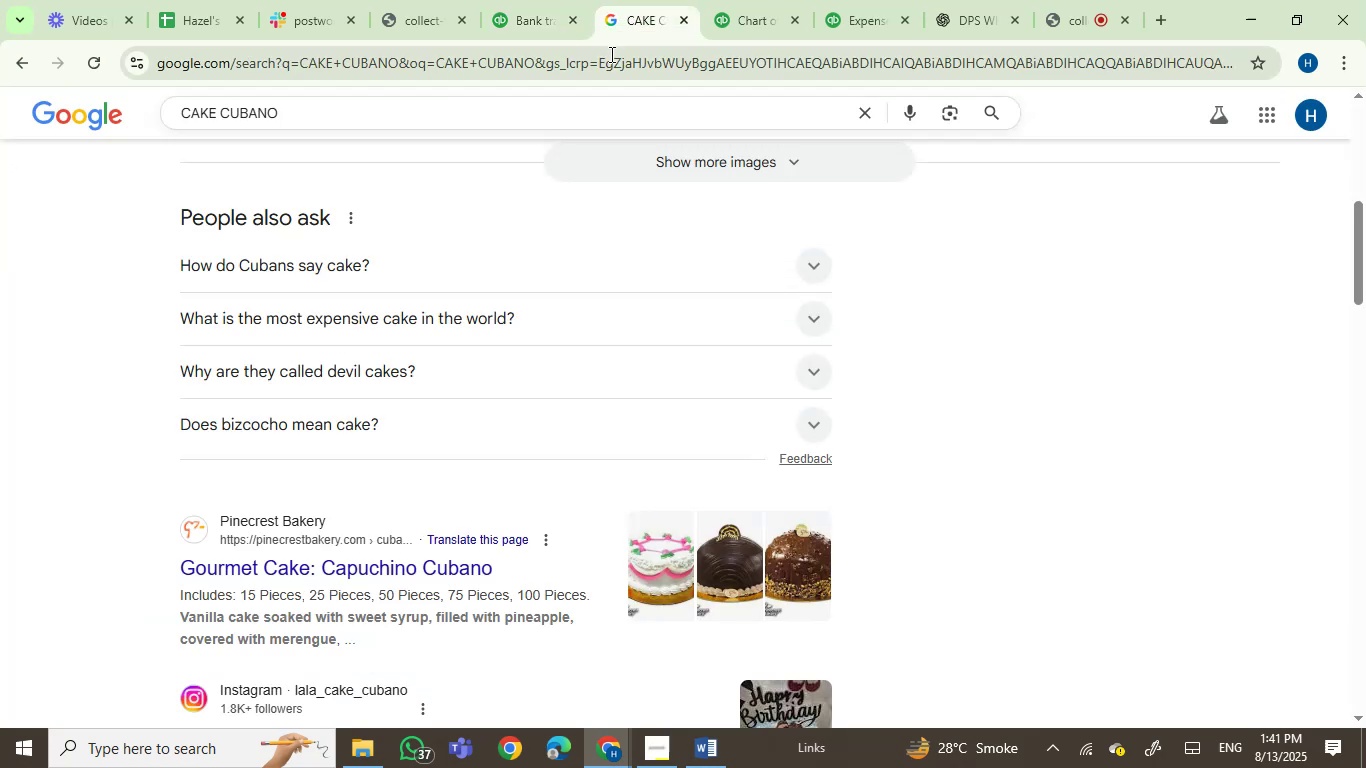 
double_click([610, 54])
 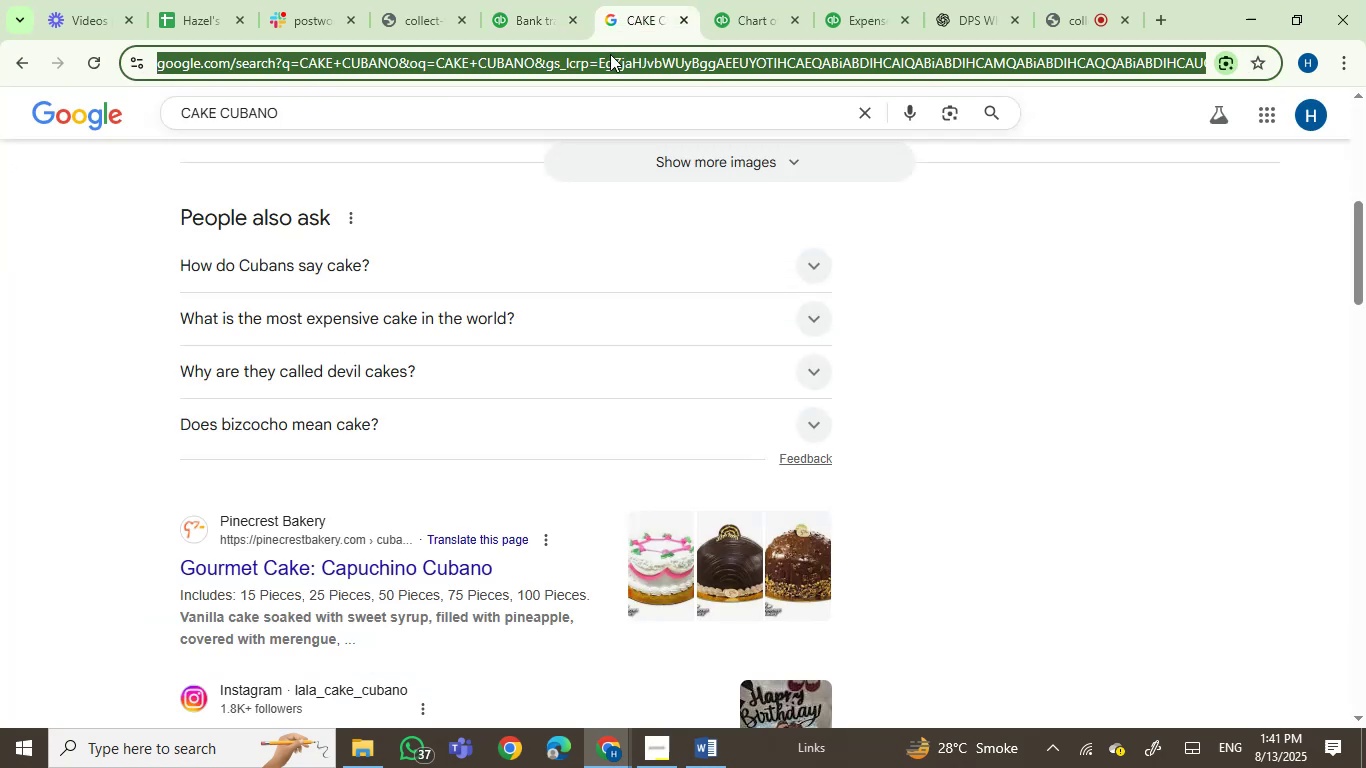 
key(Control+V)
 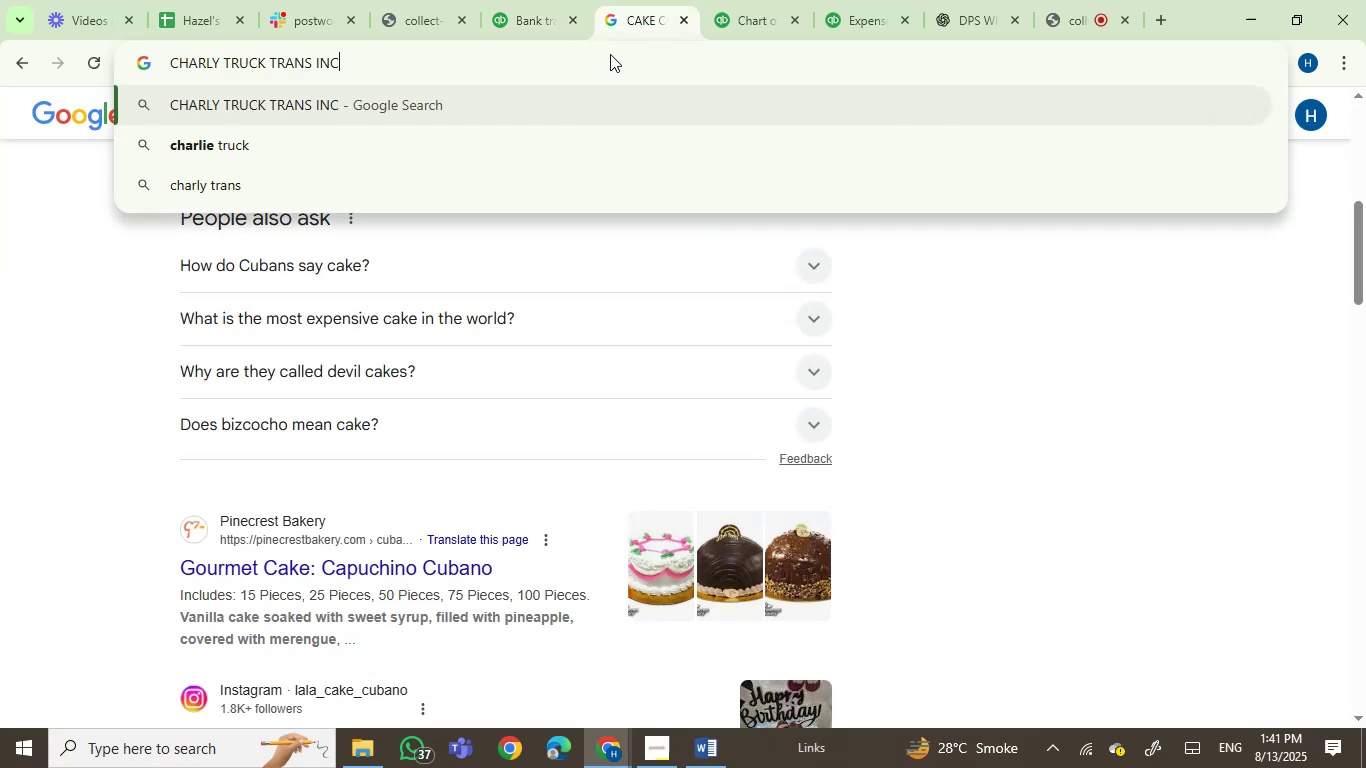 
key(Enter)
 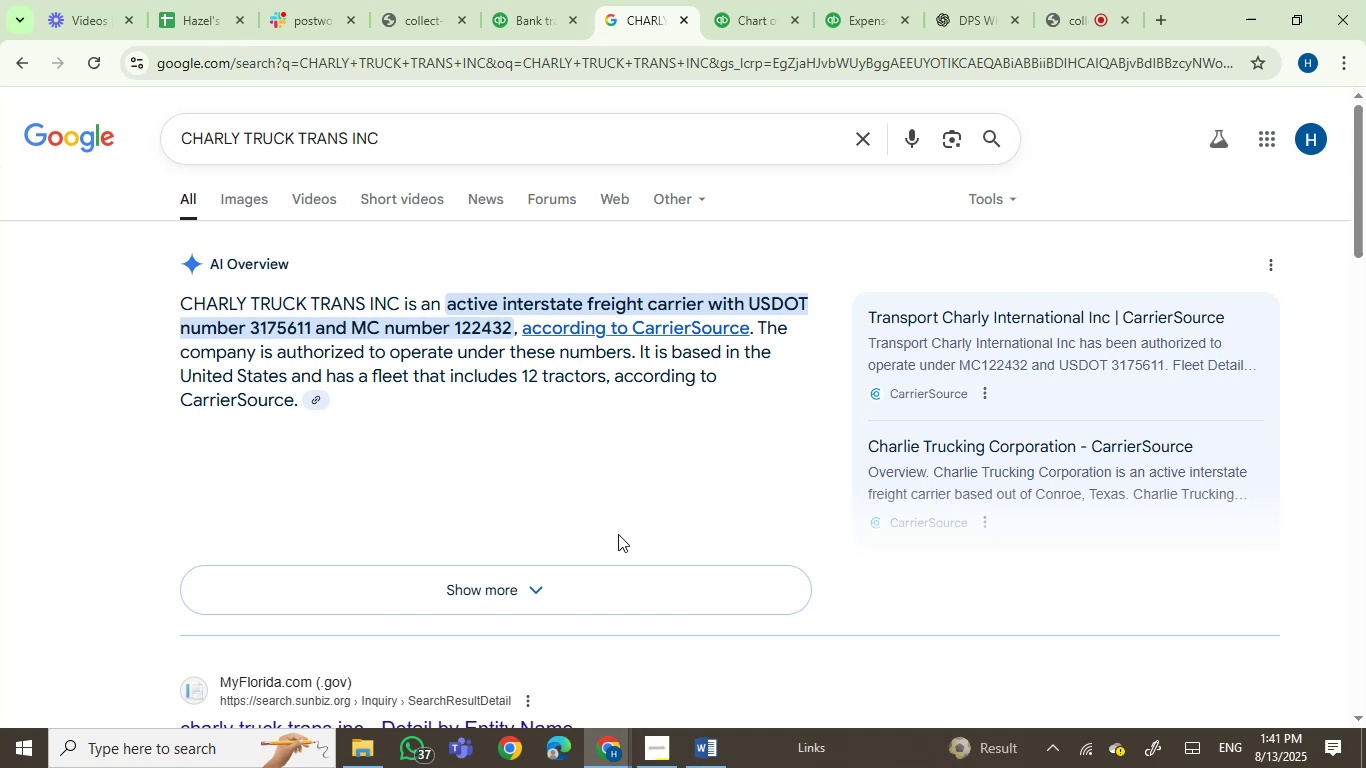 
wait(47.56)
 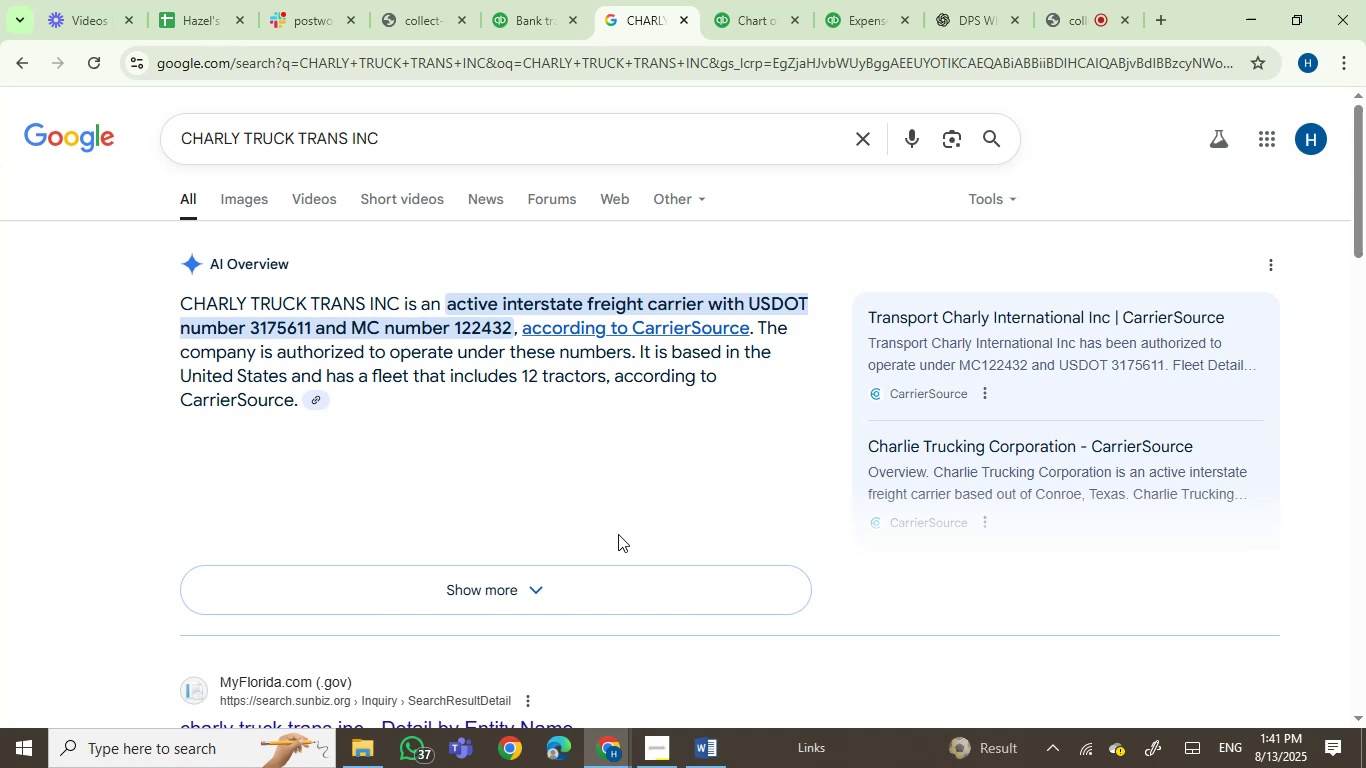 
scroll: coordinate [132, 402], scroll_direction: down, amount: 1.0
 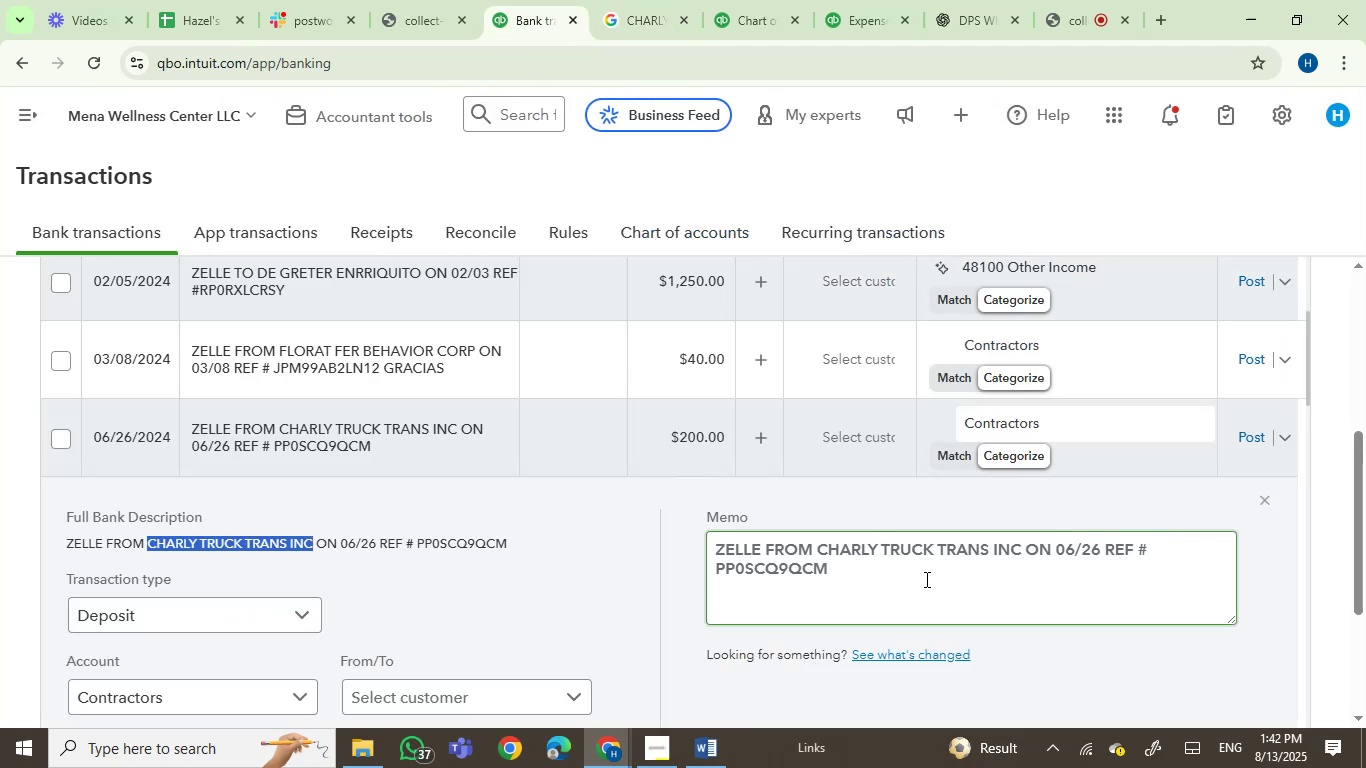 
left_click([428, 432])
 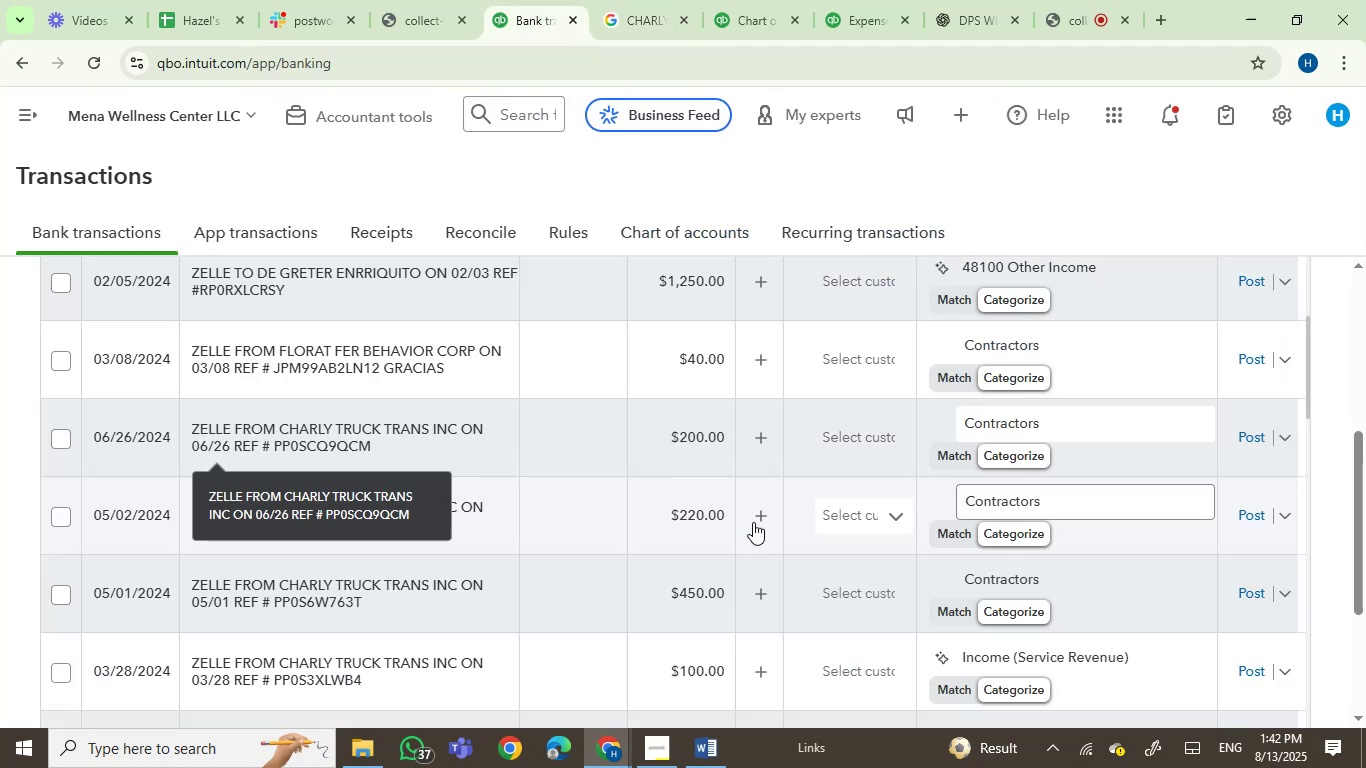 
scroll: coordinate [753, 522], scroll_direction: down, amount: 2.0
 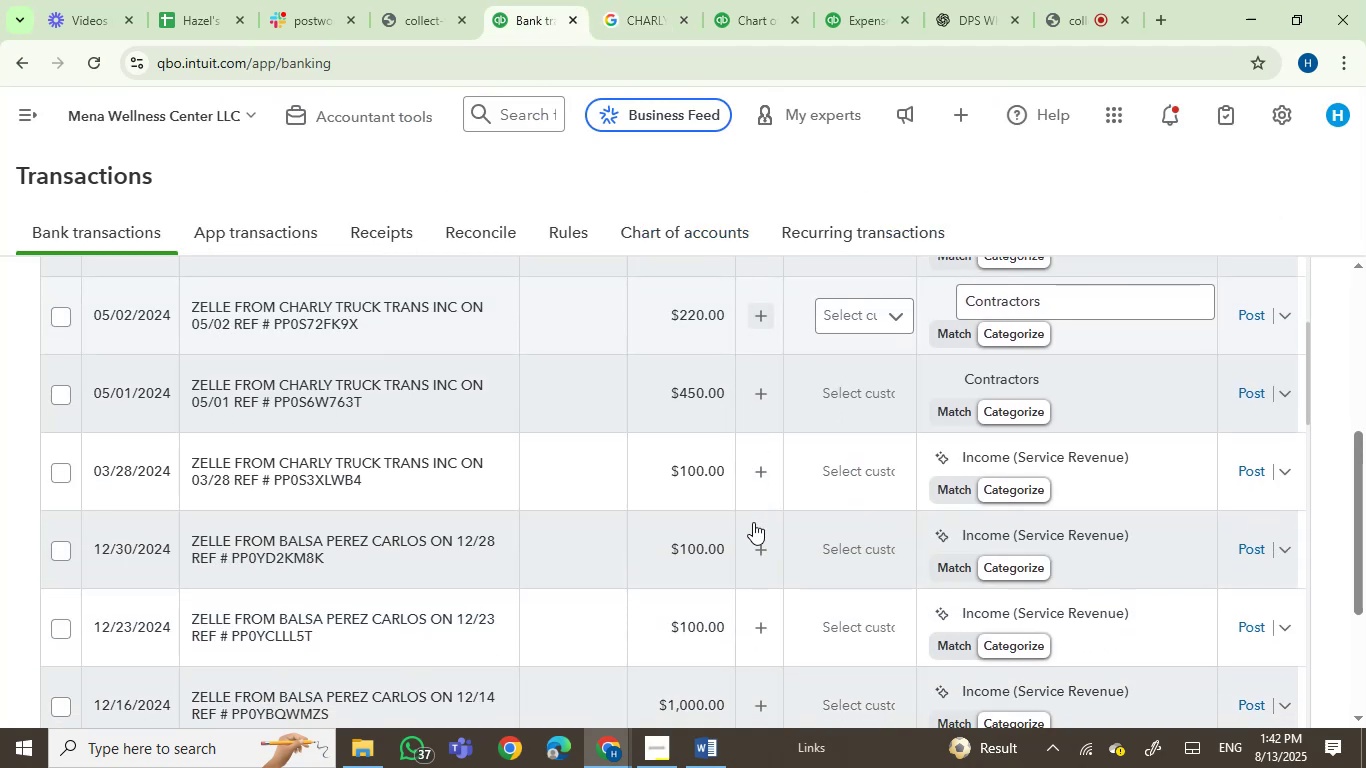 
scroll: coordinate [753, 522], scroll_direction: up, amount: 2.0
 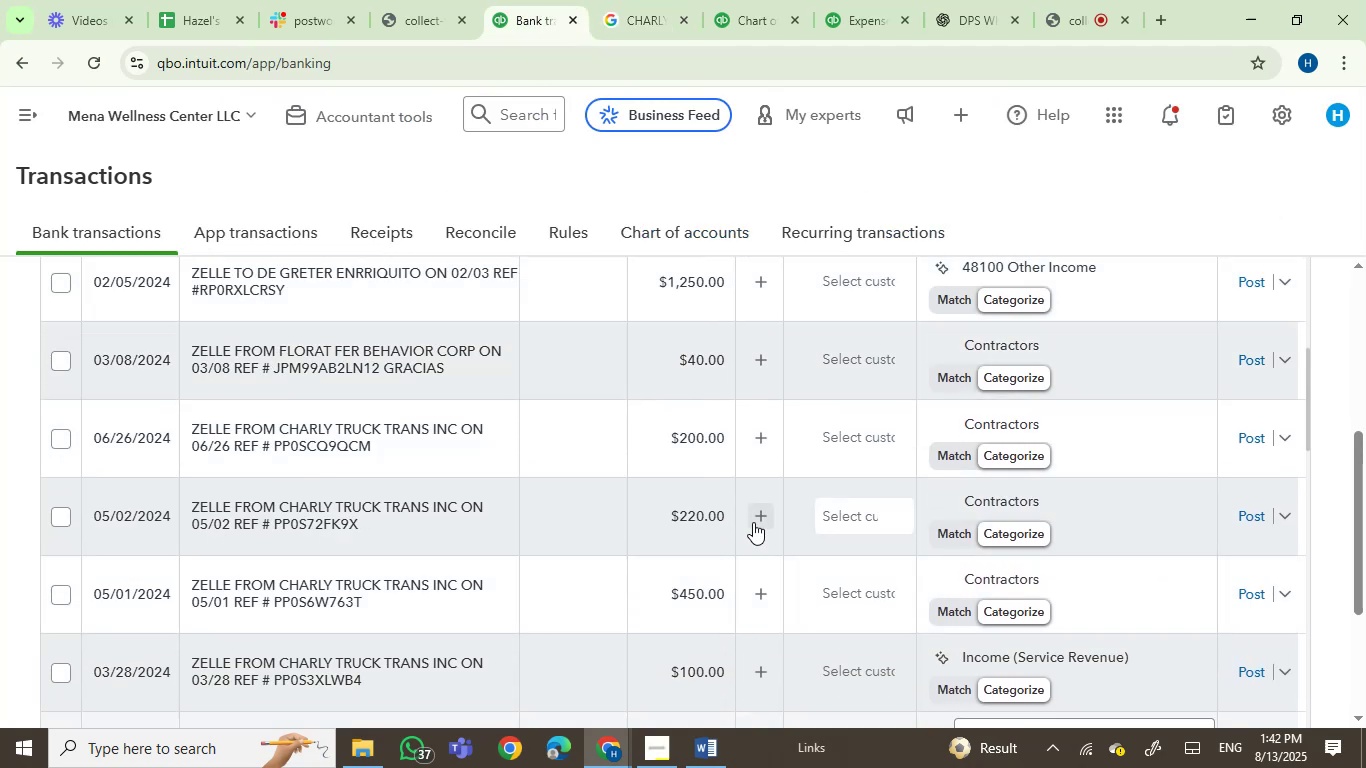 
scroll: coordinate [753, 522], scroll_direction: down, amount: 5.0
 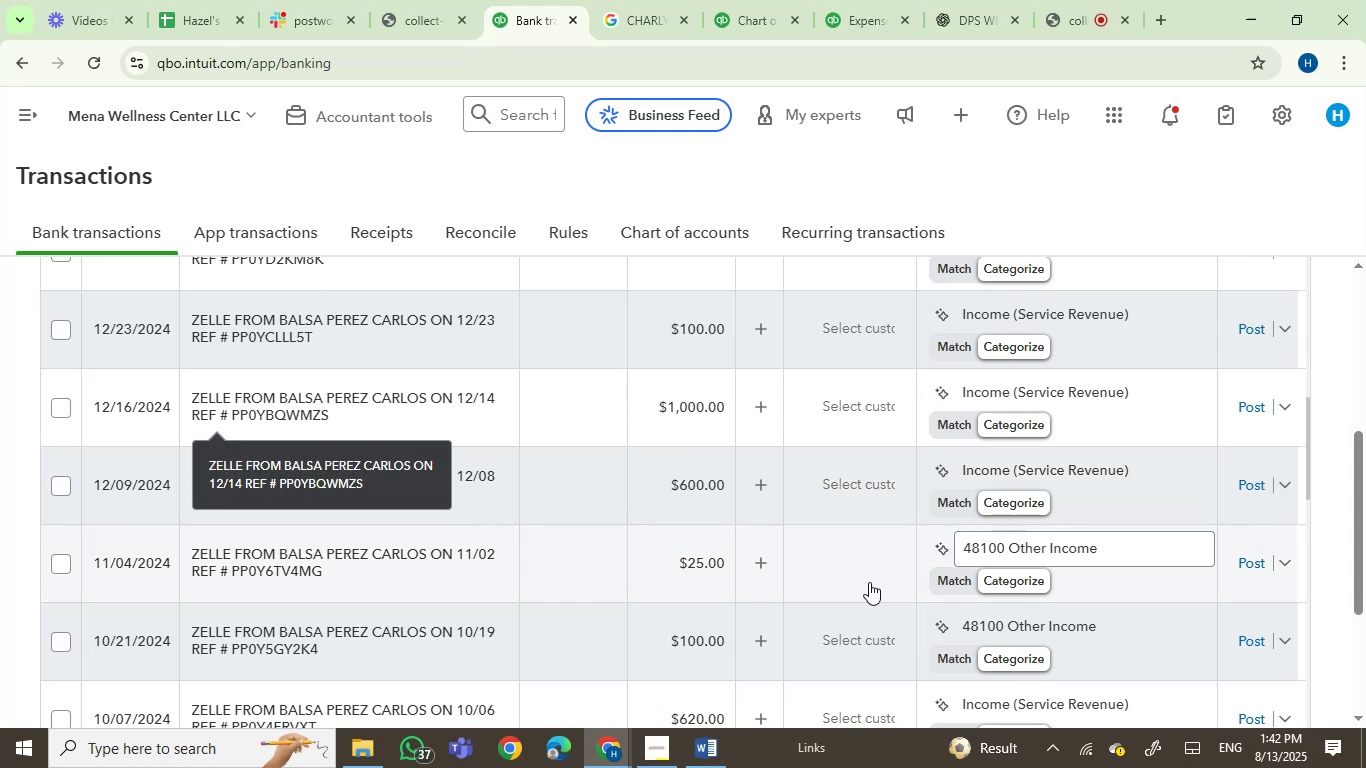 
wait(6.07)
 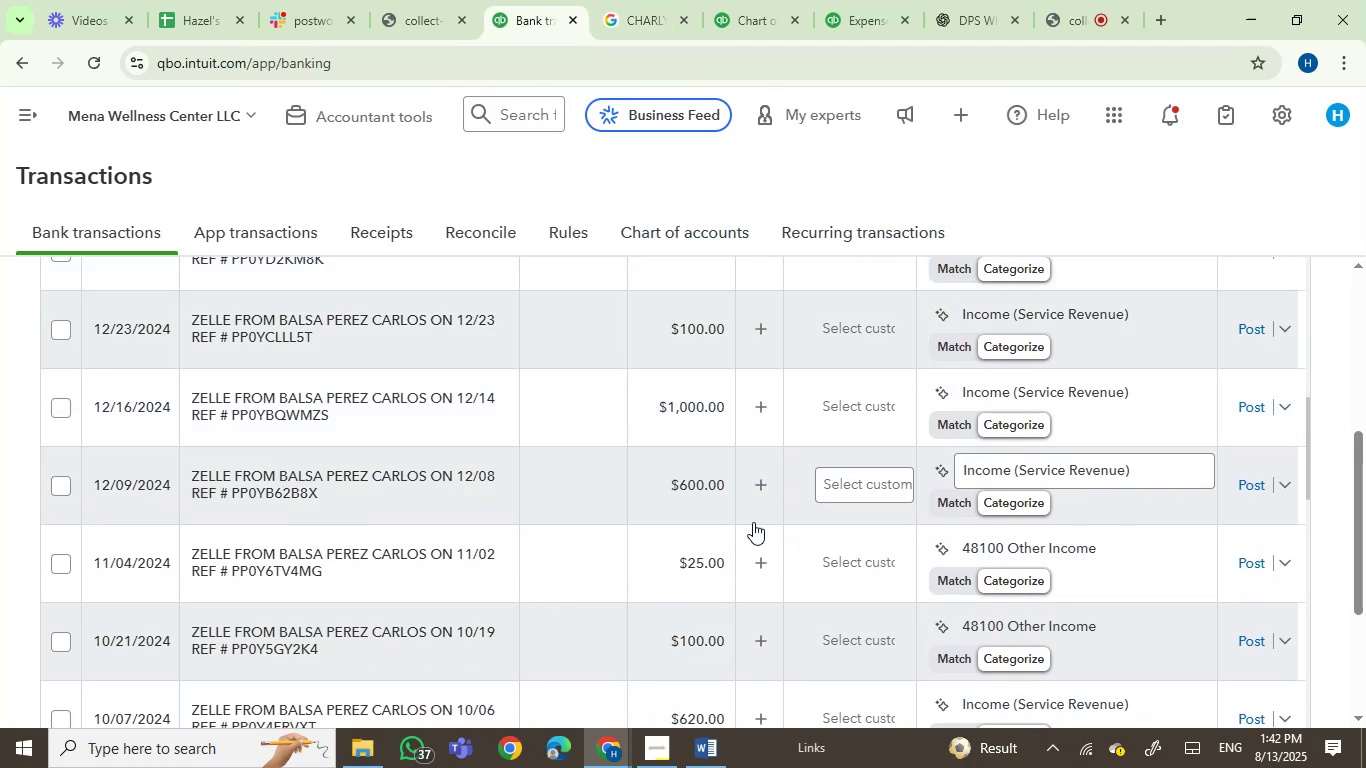 
left_click([334, 406])
 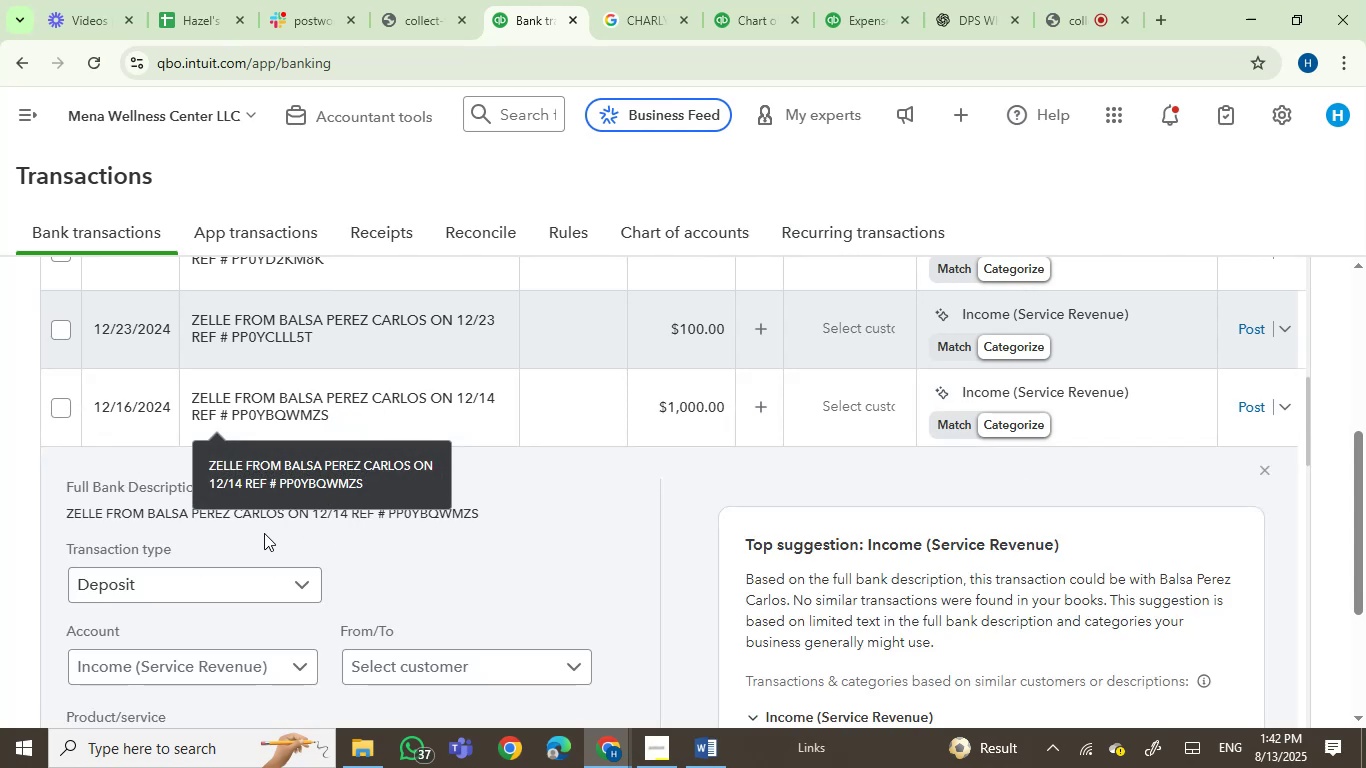 
left_click([218, 516])
 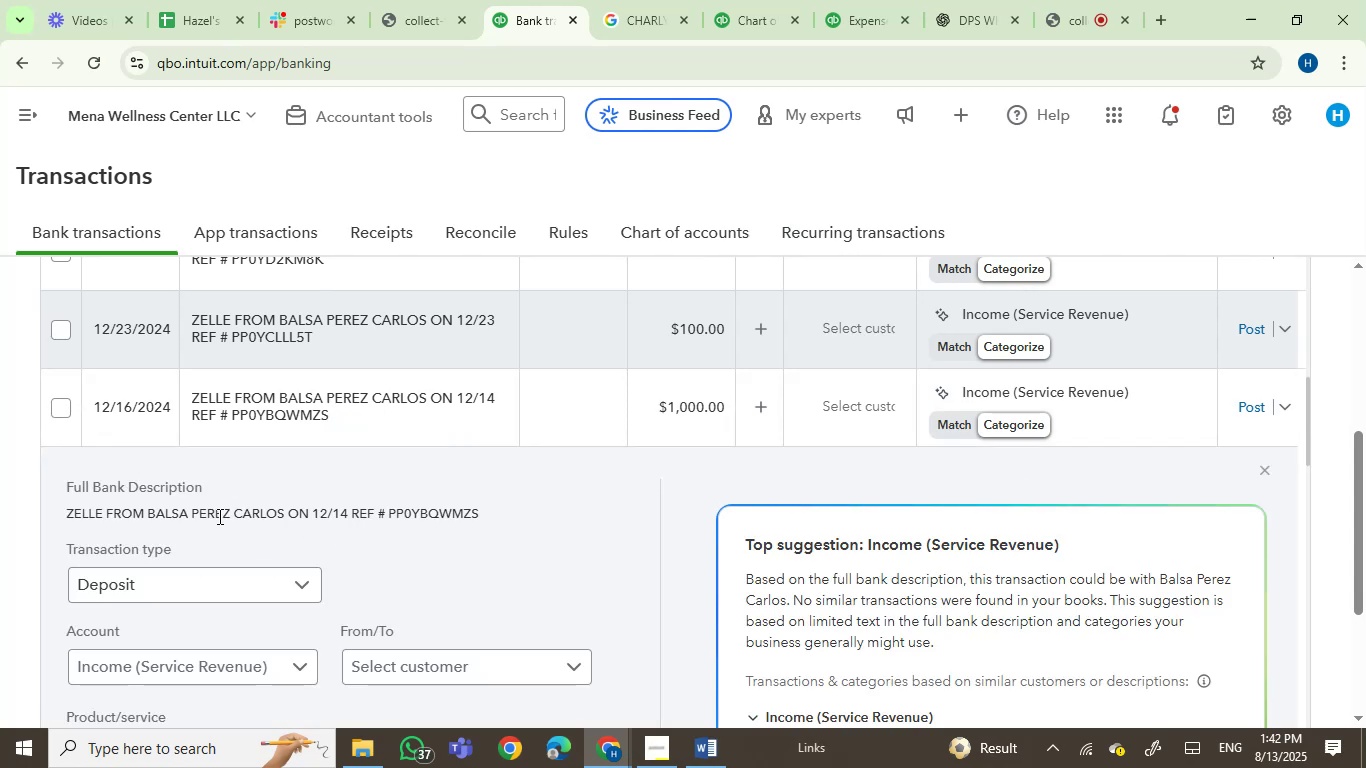 
left_click_drag(start_coordinate=[218, 516], to_coordinate=[255, 512])
 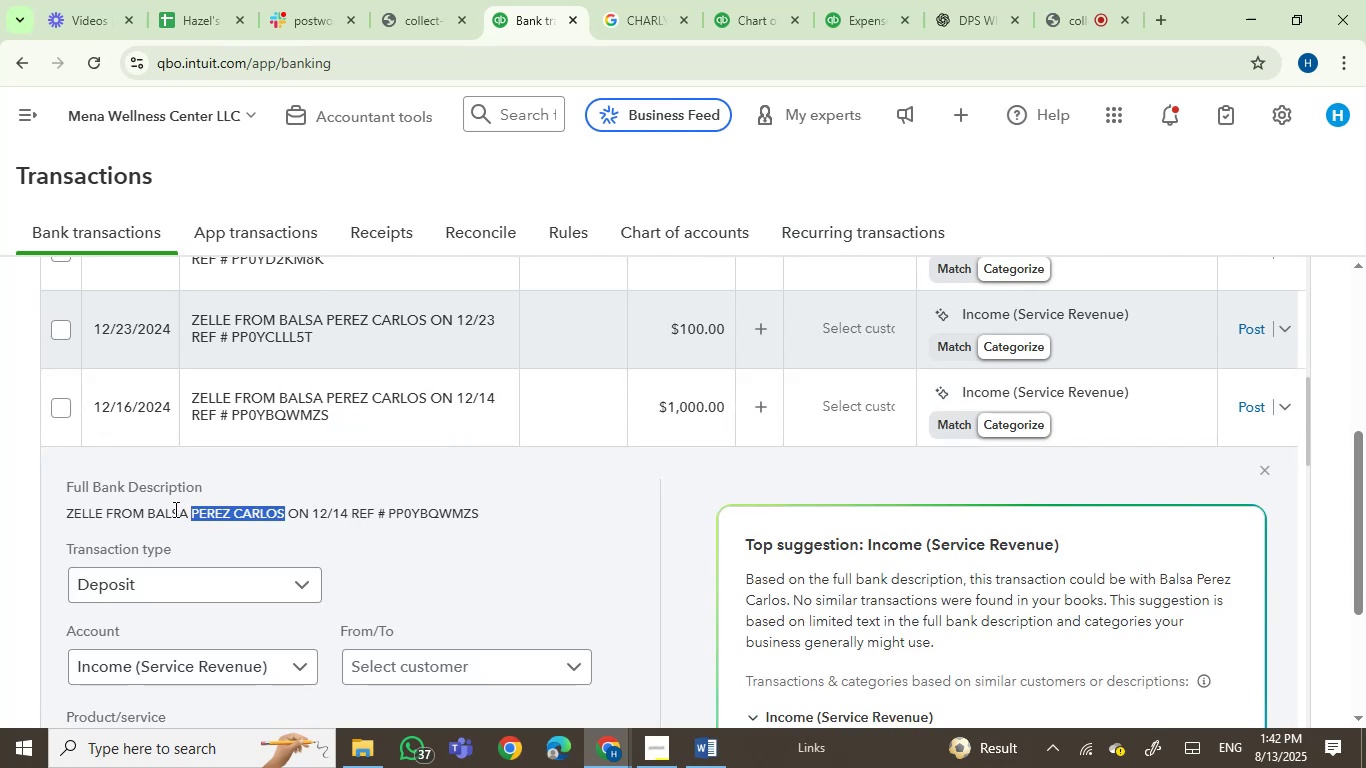 
left_click([169, 508])
 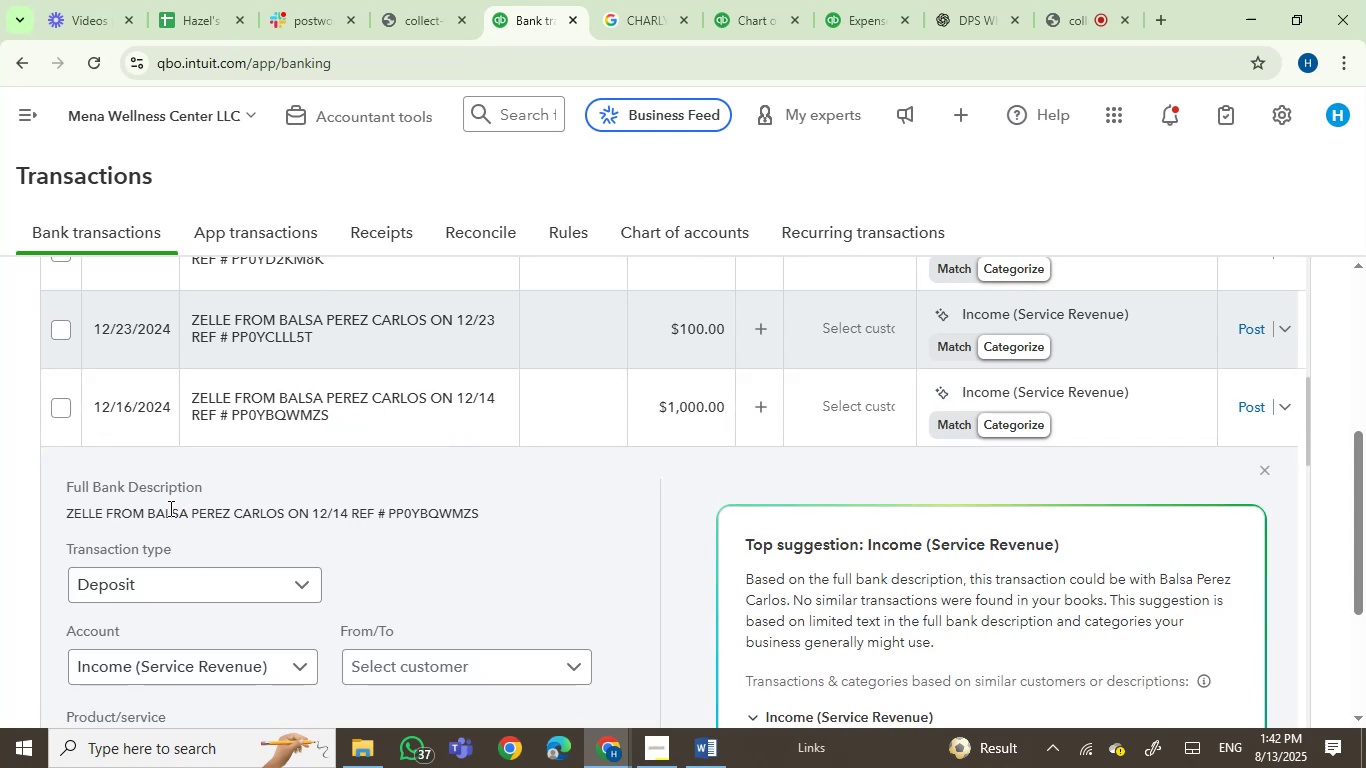 
left_click_drag(start_coordinate=[169, 508], to_coordinate=[198, 513])
 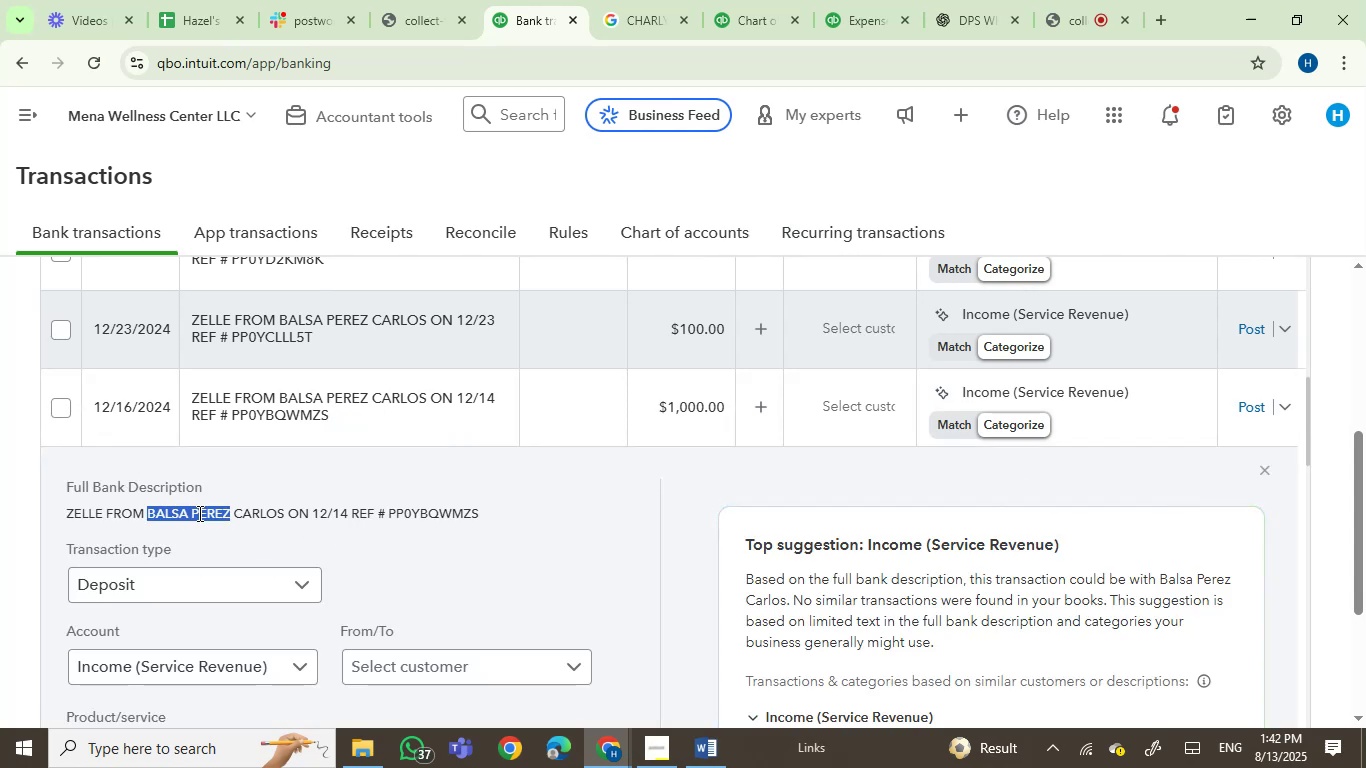 
key(Control+C)
 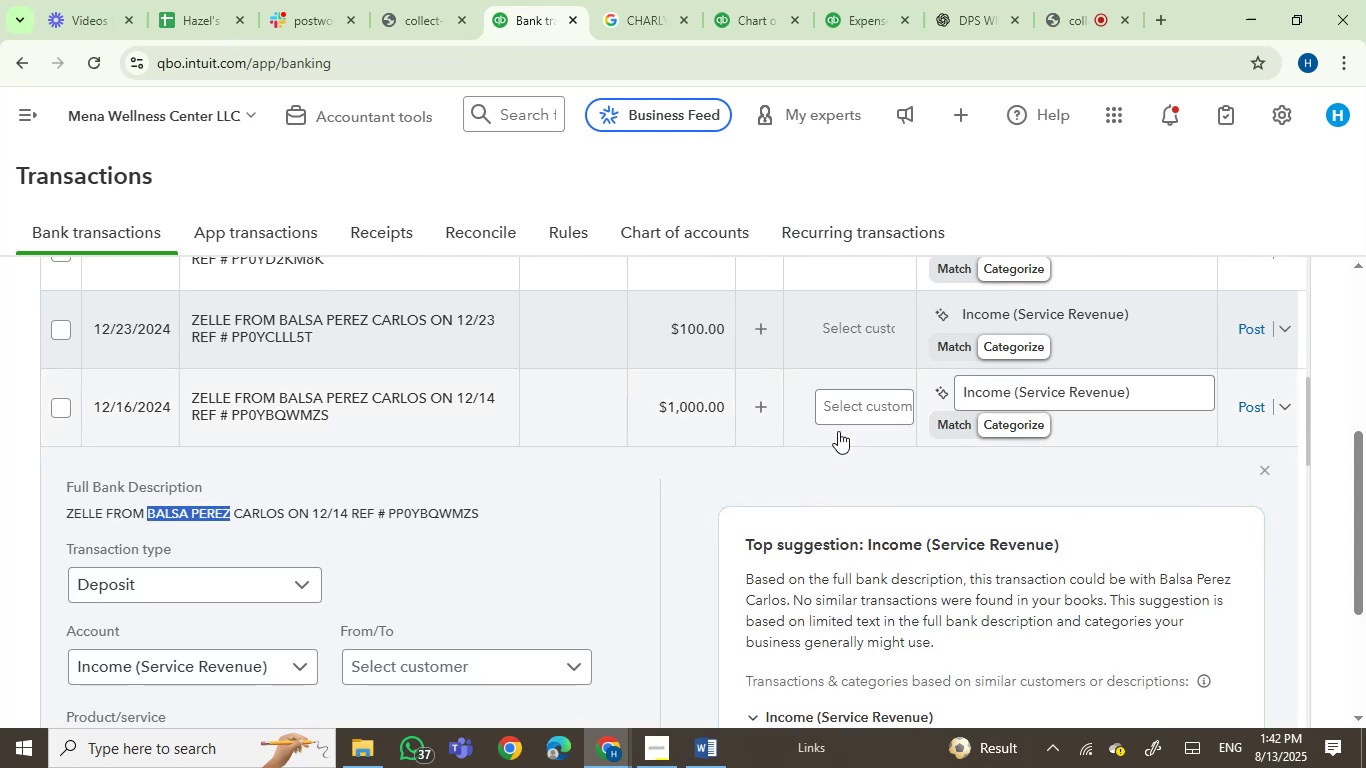 
left_click([845, 414])
 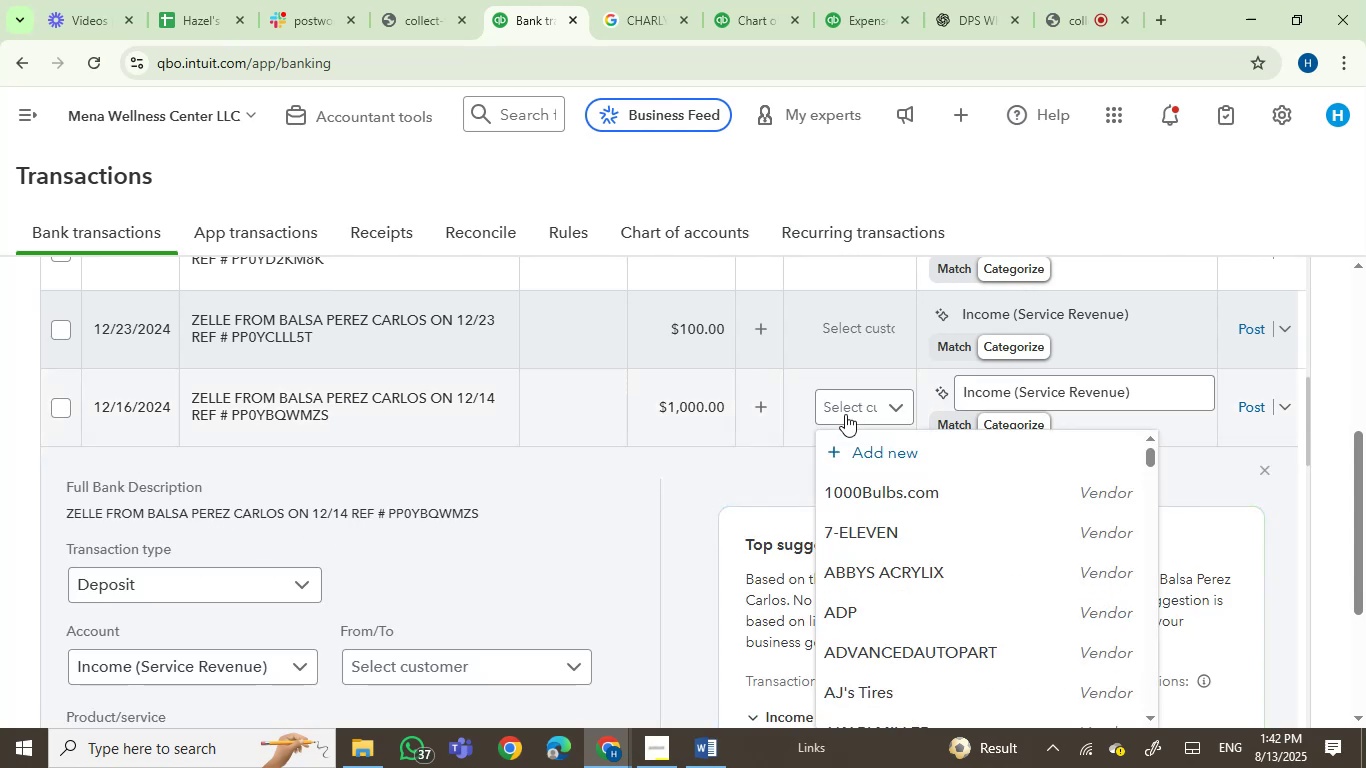 
type(perez)
 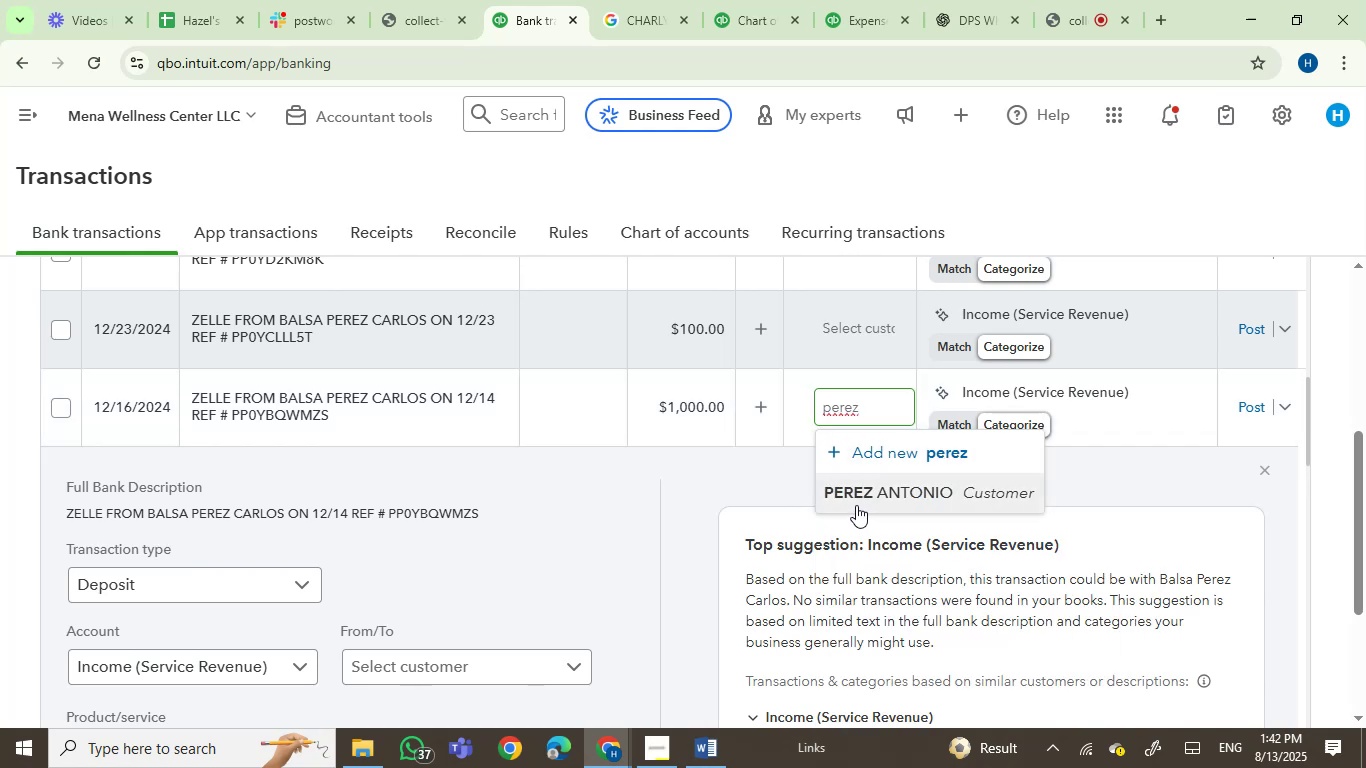 
wait(5.27)
 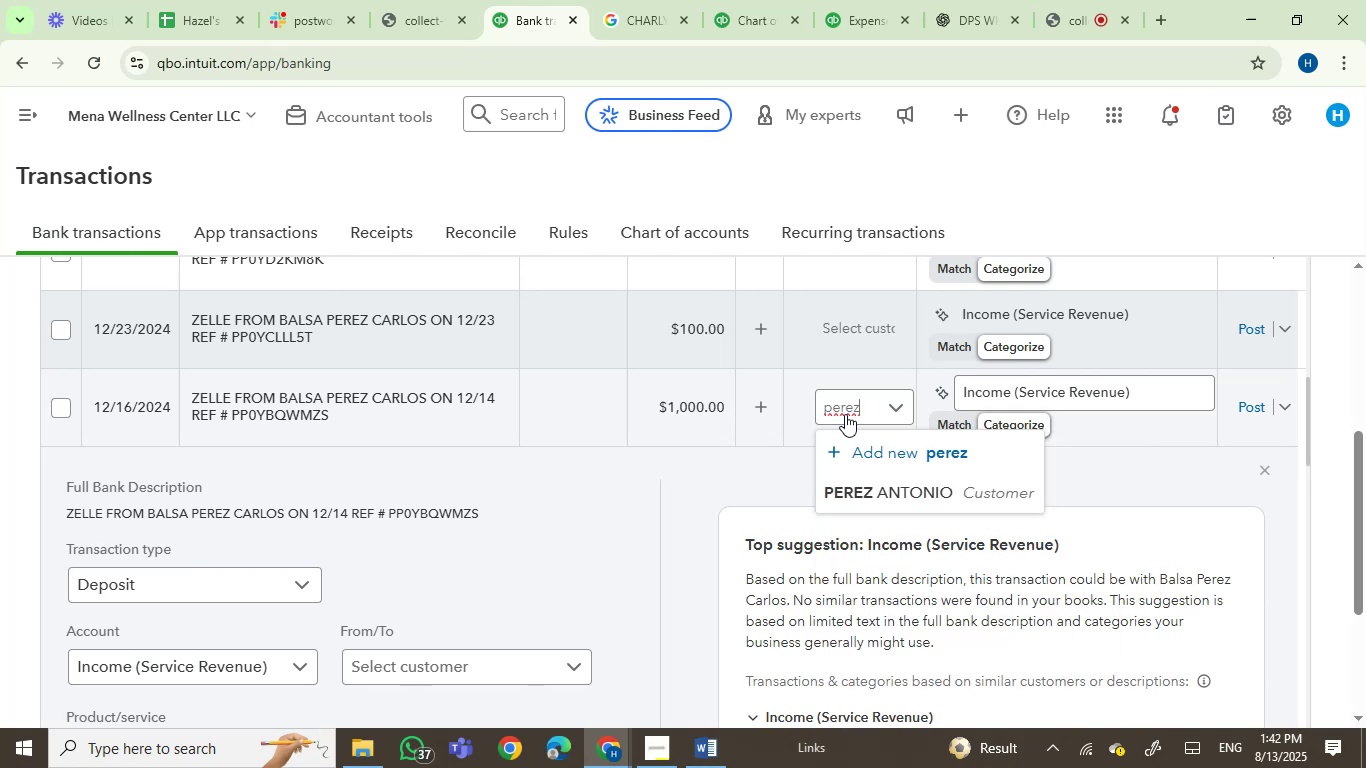 
left_click_drag(start_coordinate=[876, 403], to_coordinate=[798, 406])
 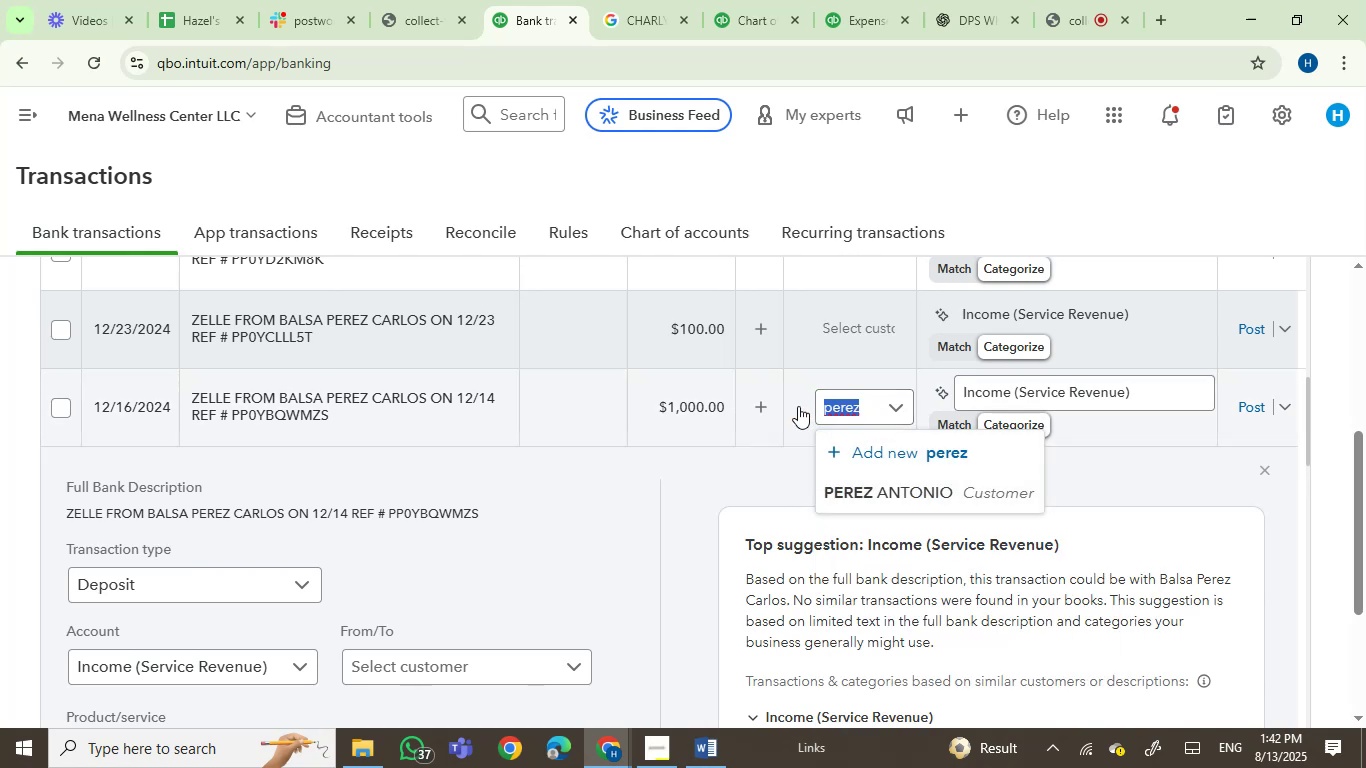 
key(Control+V)
 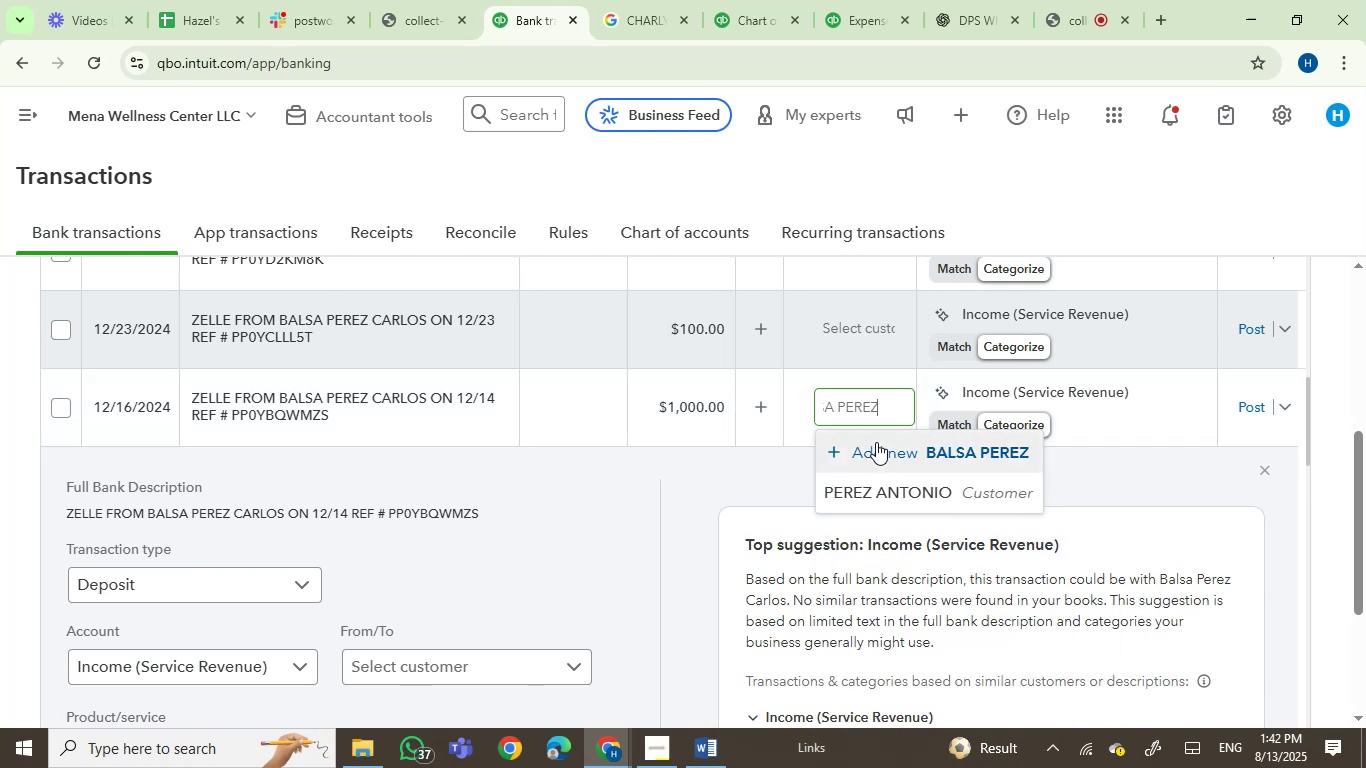 
left_click([888, 455])
 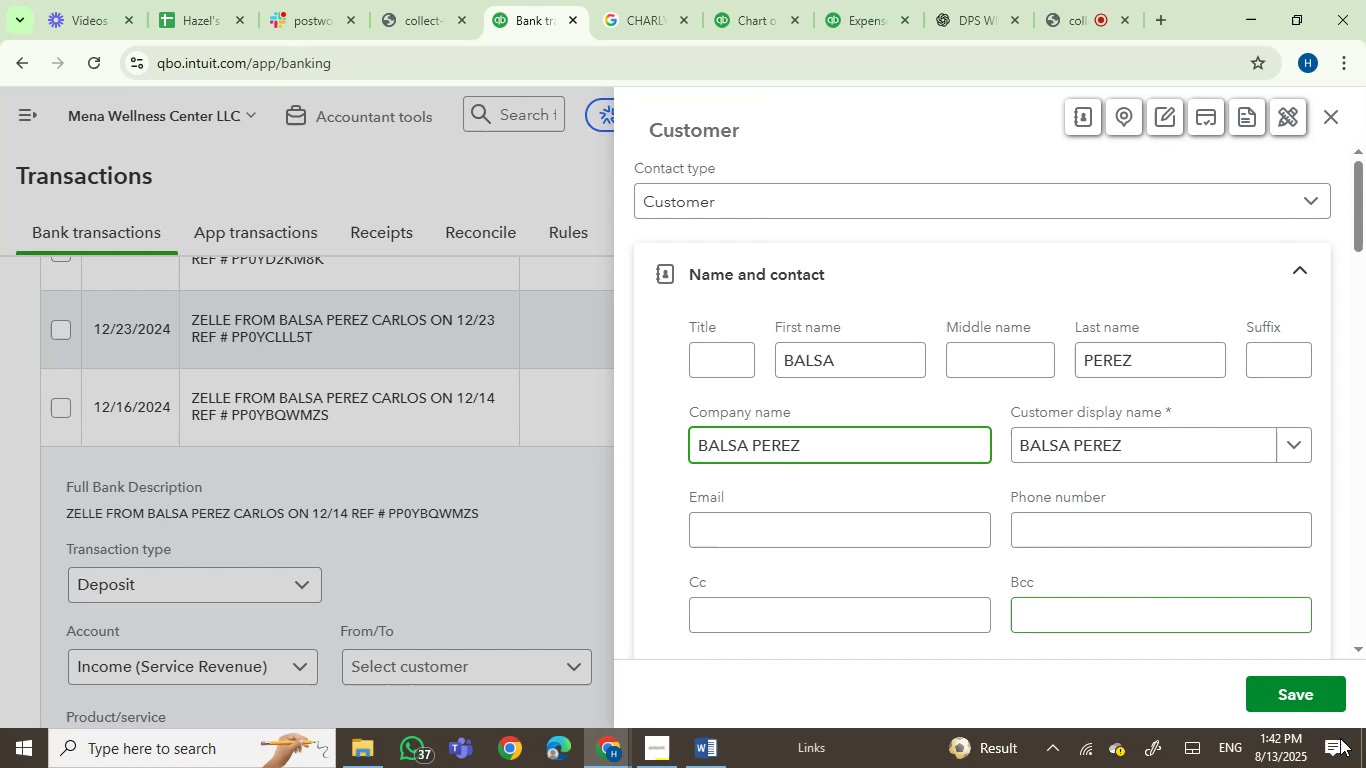 
left_click([1301, 693])
 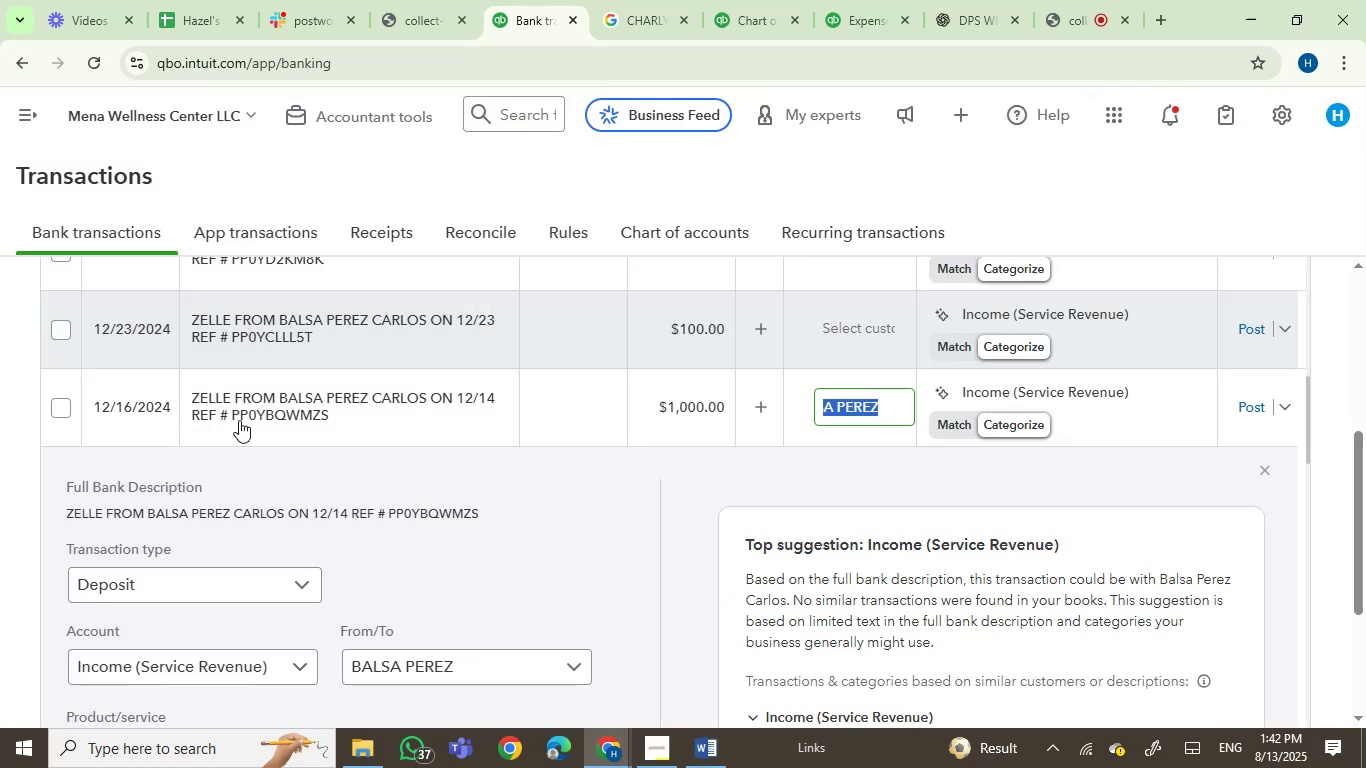 
left_click([64, 401])
 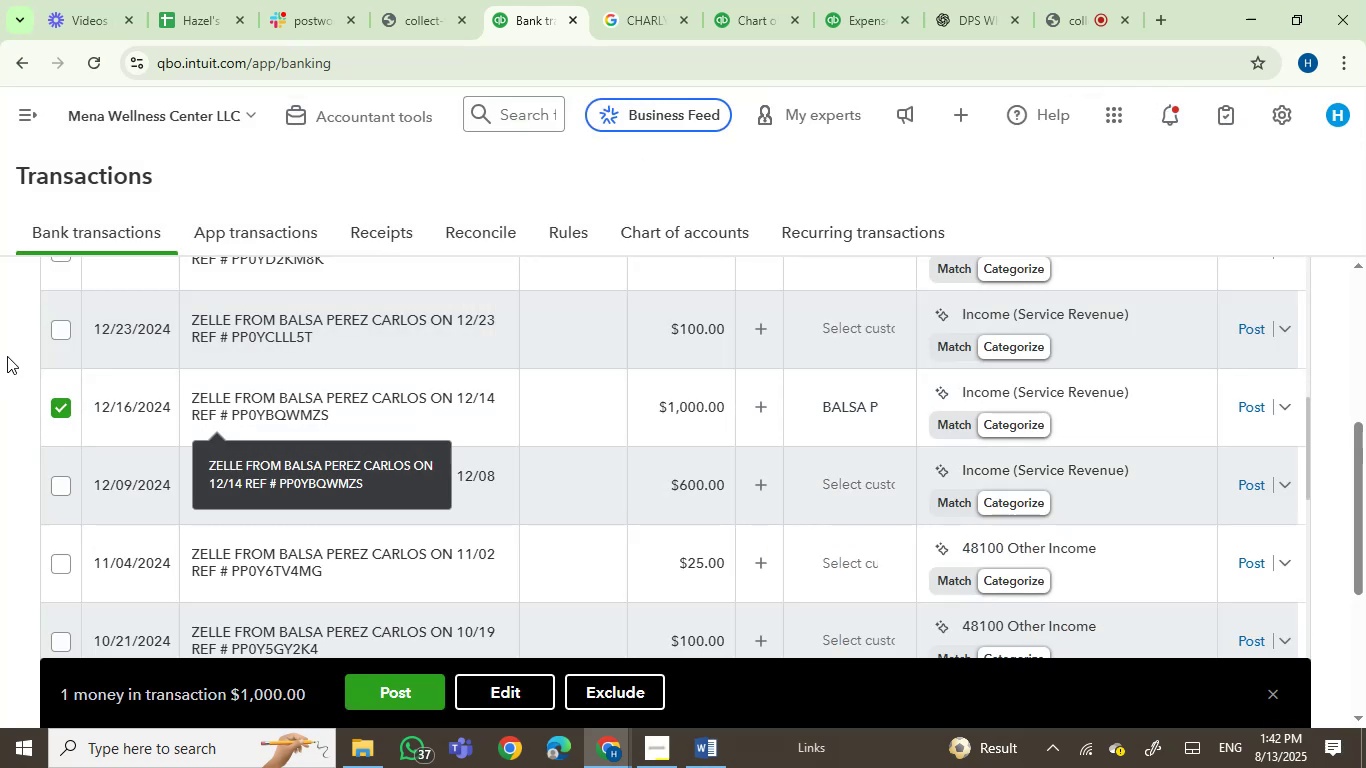 
left_click([51, 327])
 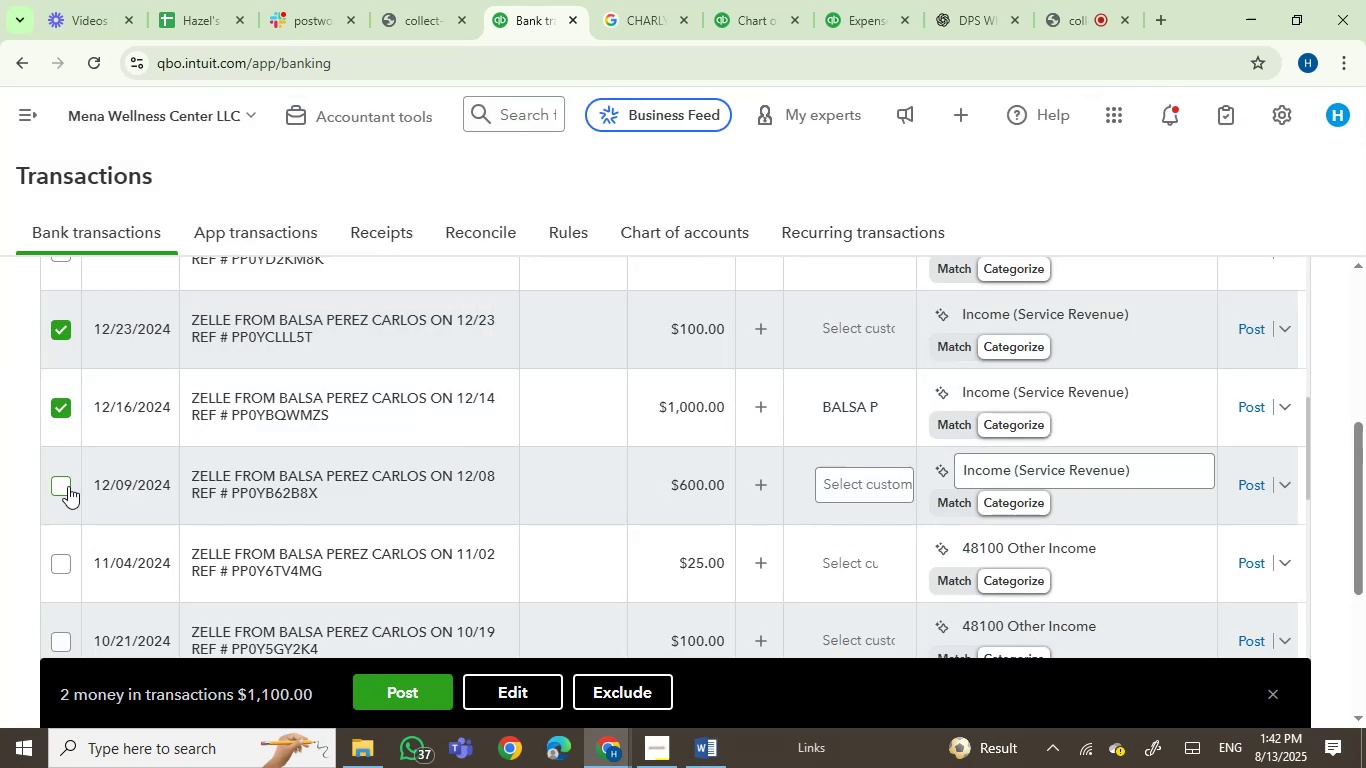 
left_click([56, 489])
 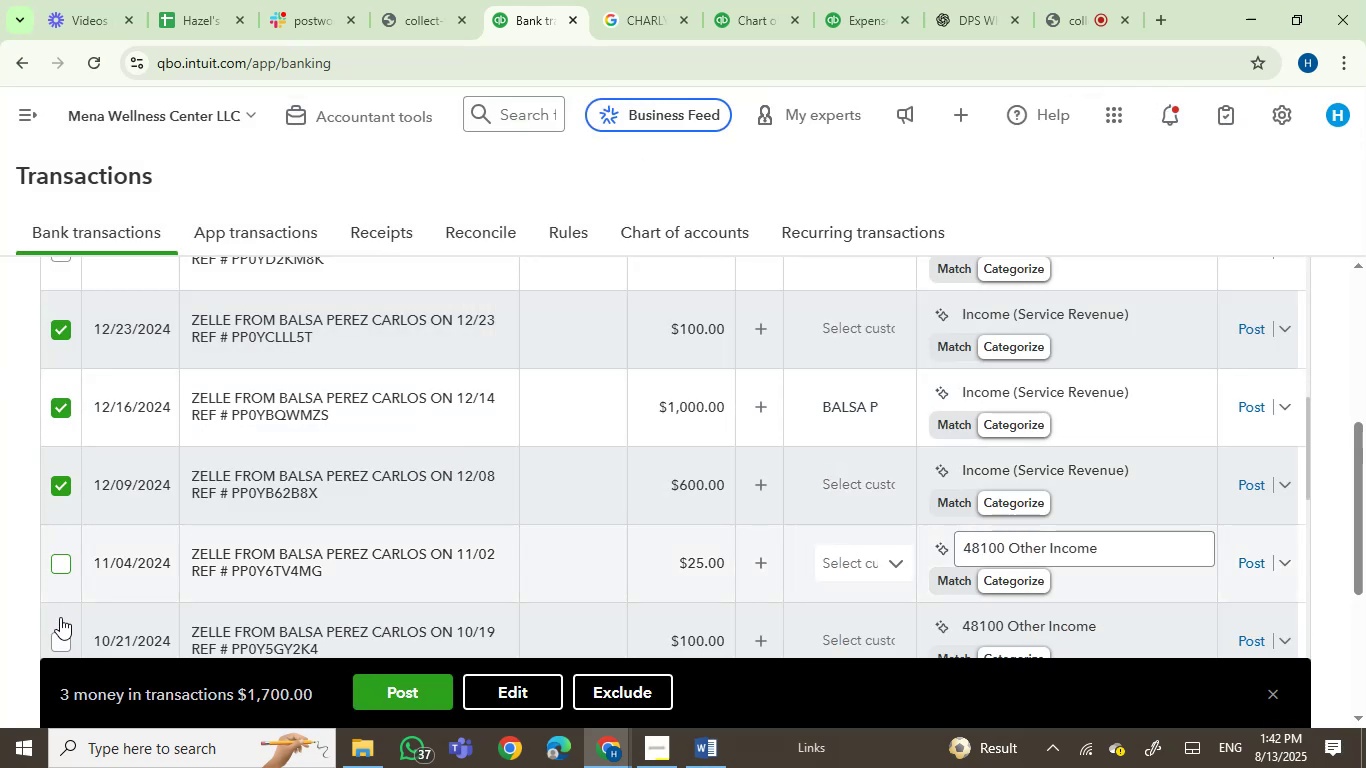 
left_click([59, 631])
 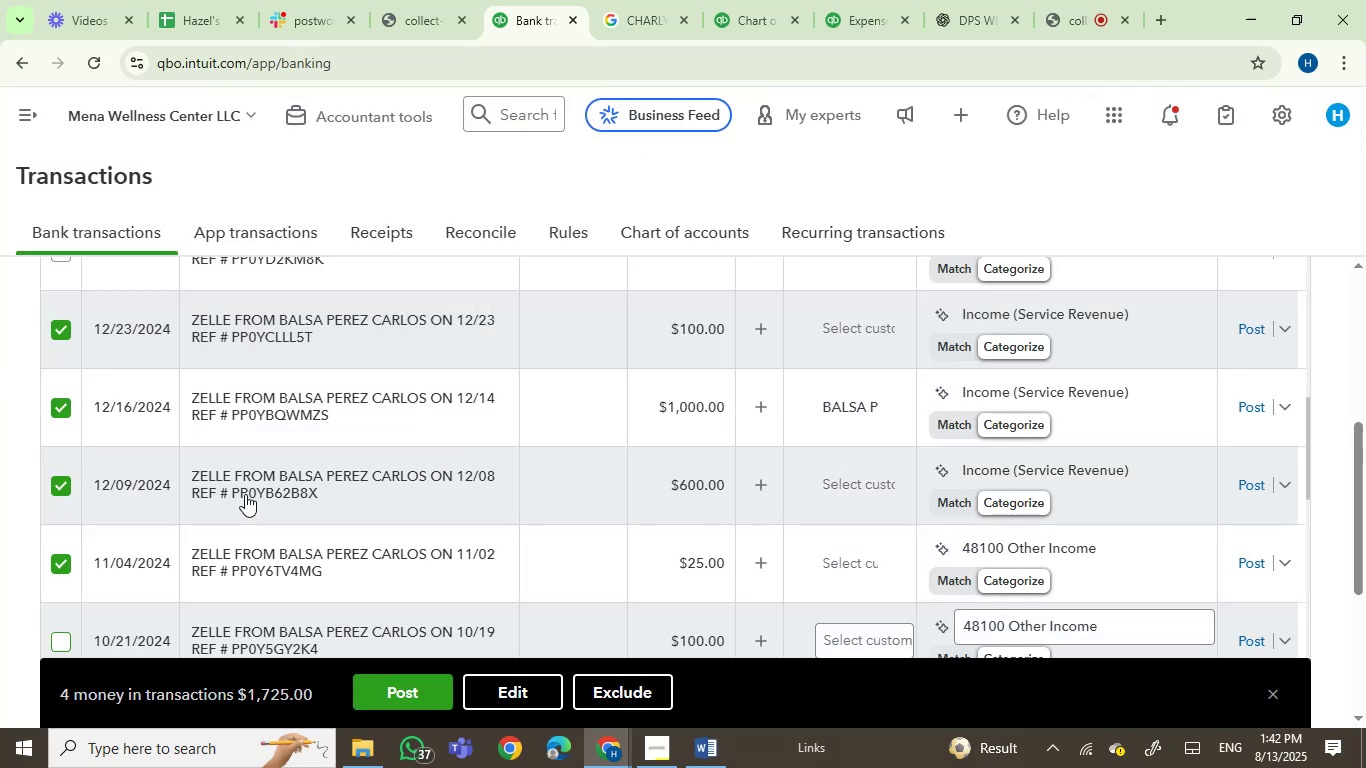 
scroll: coordinate [296, 486], scroll_direction: up, amount: 1.0
 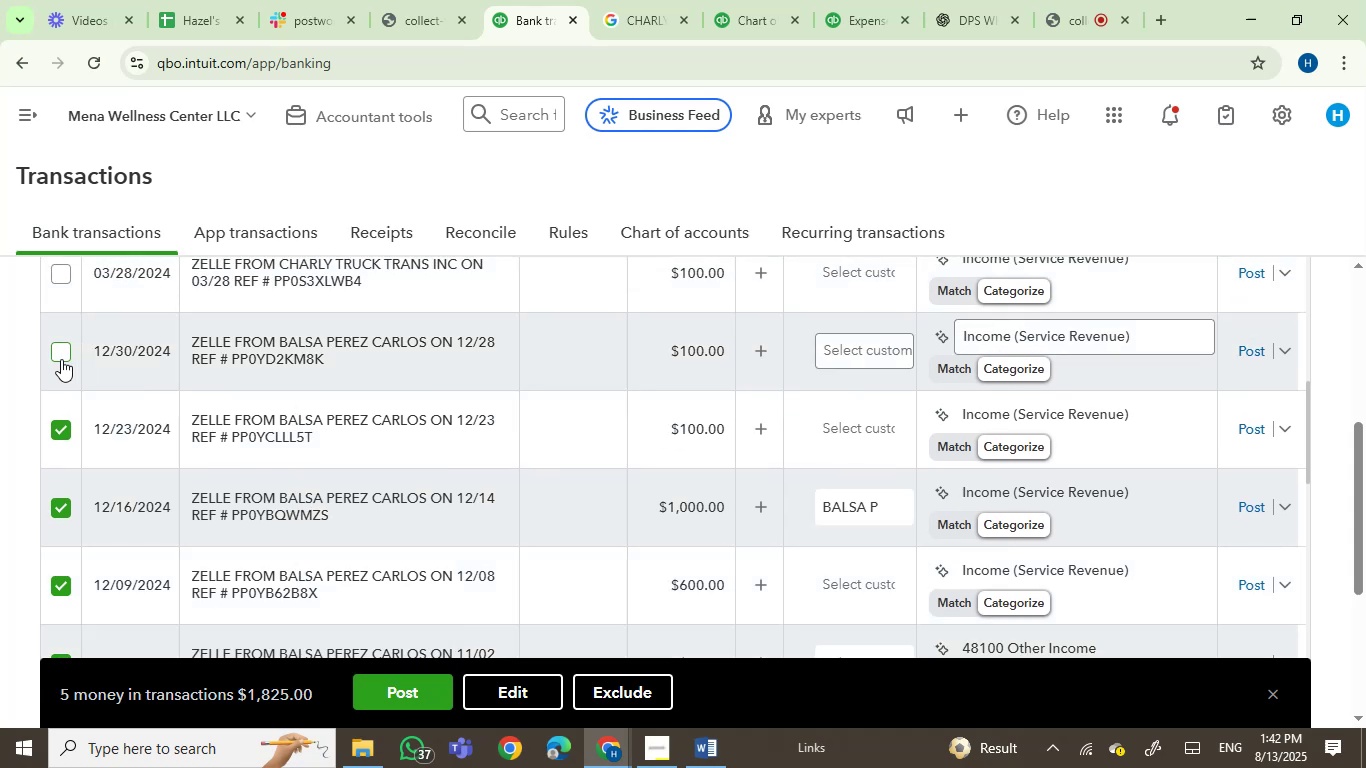 
left_click([61, 358])
 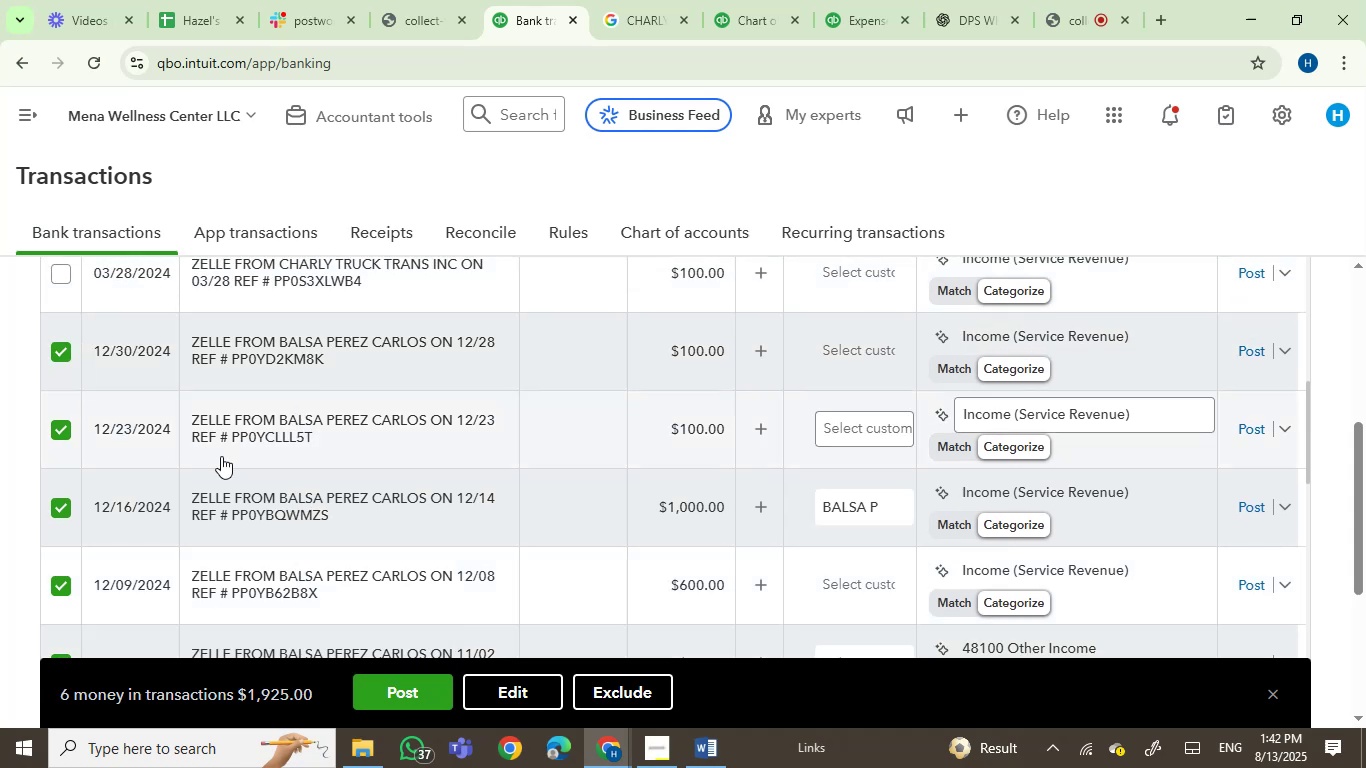 
scroll: coordinate [444, 486], scroll_direction: down, amount: 4.0
 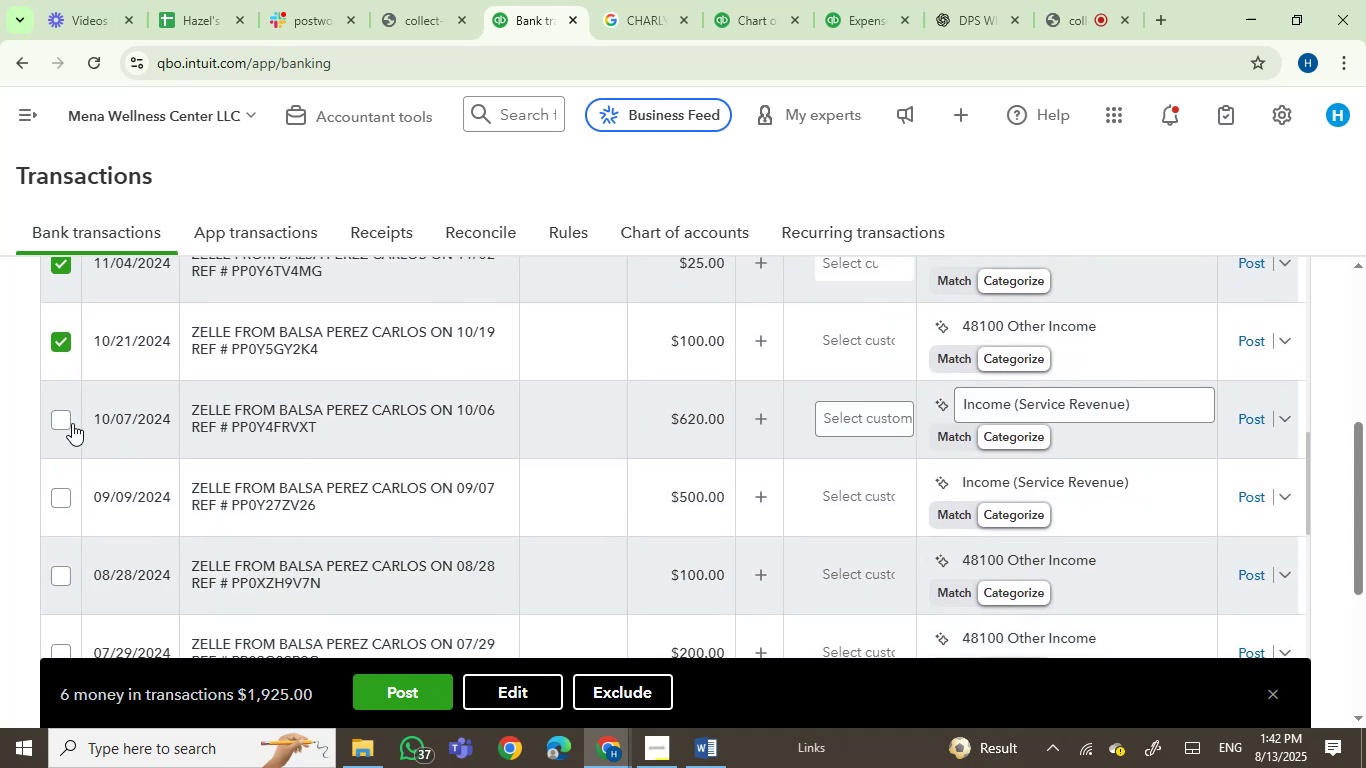 
left_click([64, 422])
 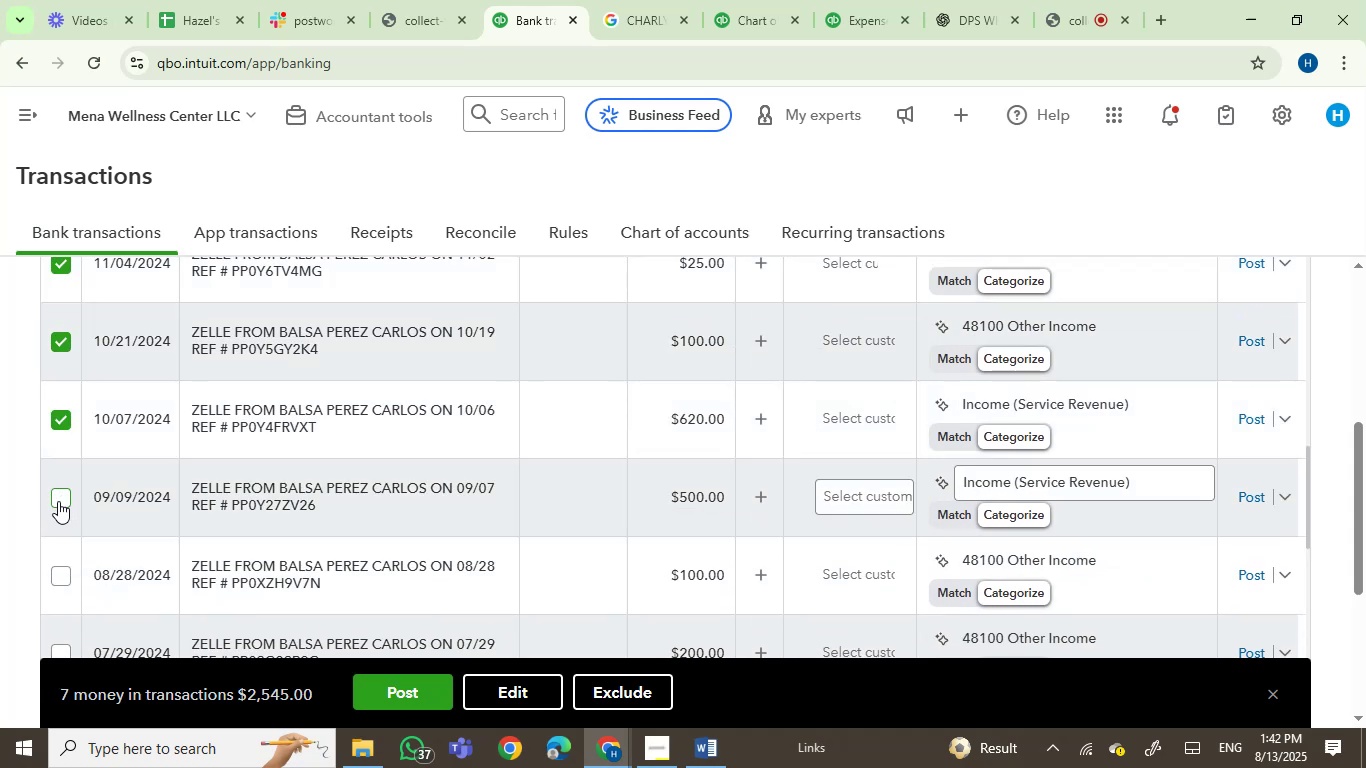 
left_click([56, 501])
 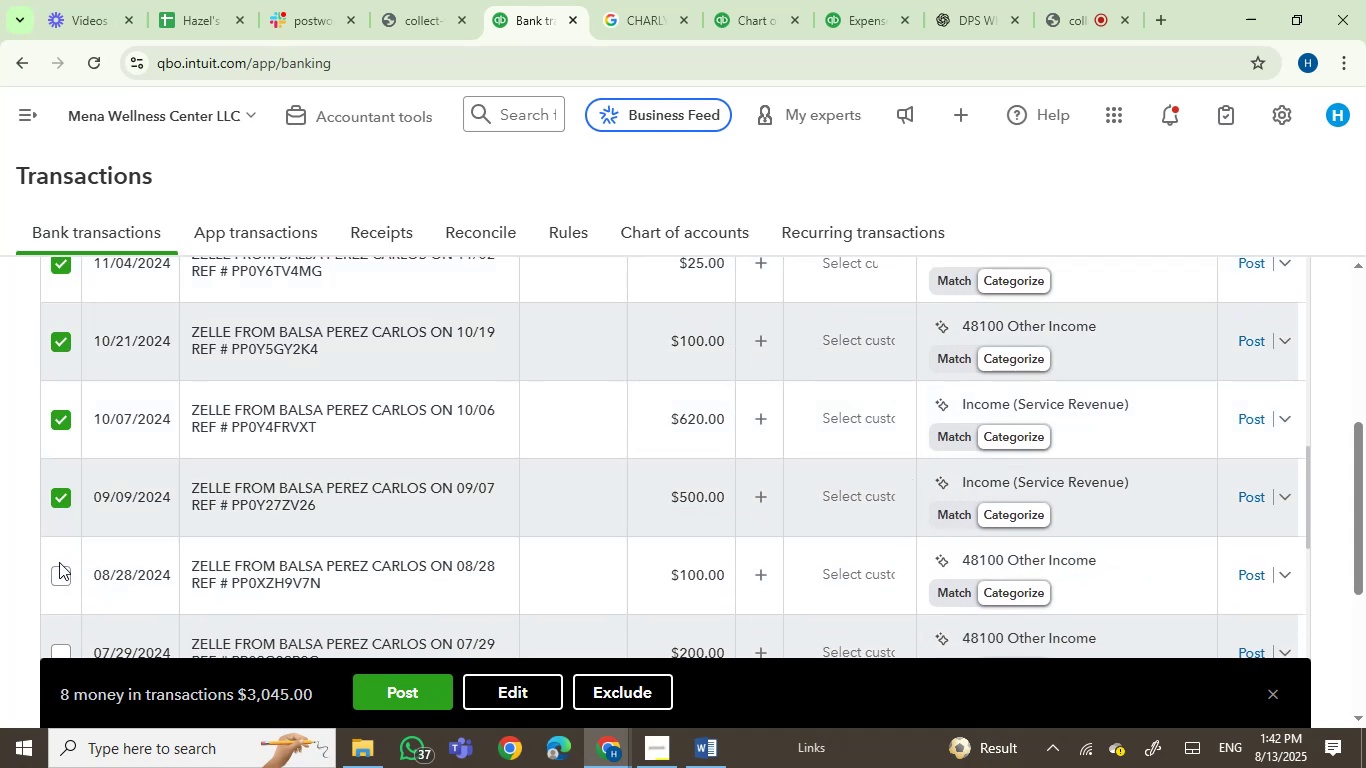 
left_click([57, 576])
 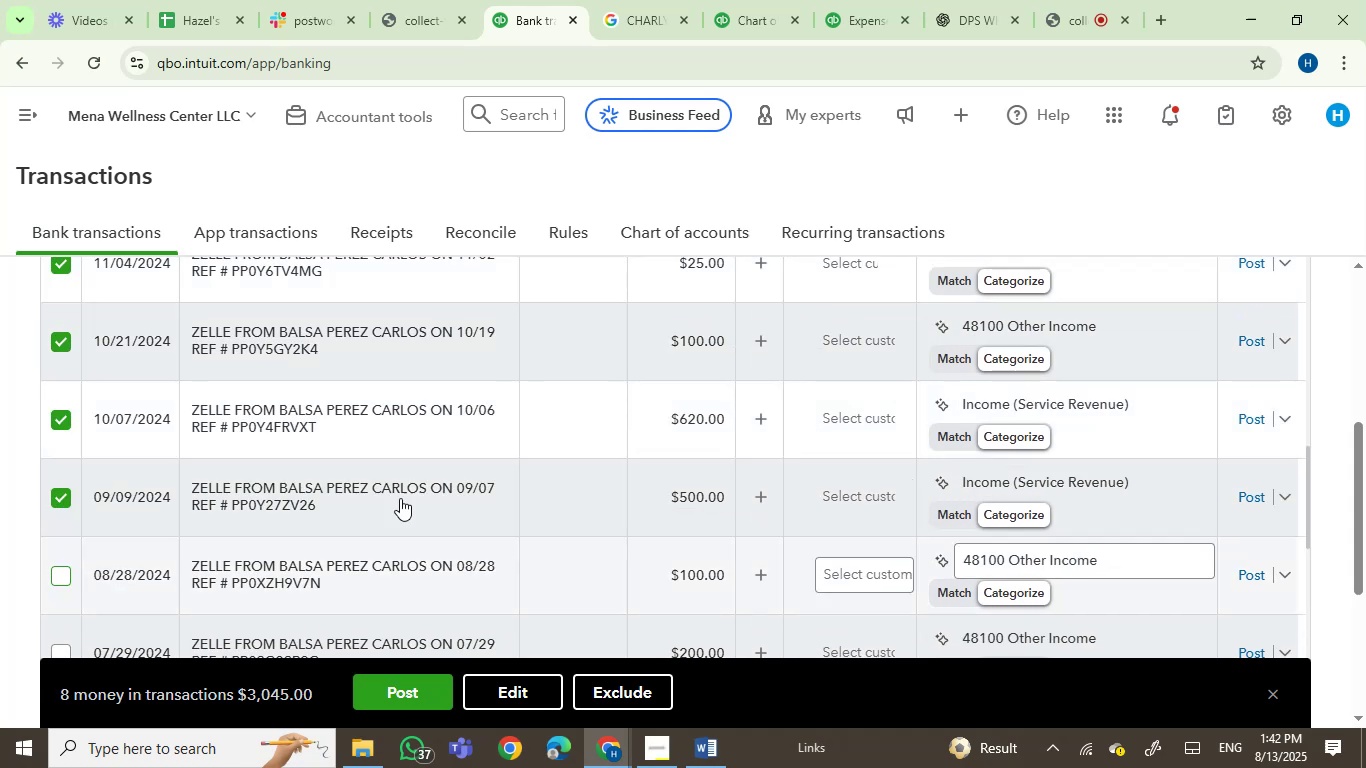 
scroll: coordinate [435, 498], scroll_direction: down, amount: 3.0
 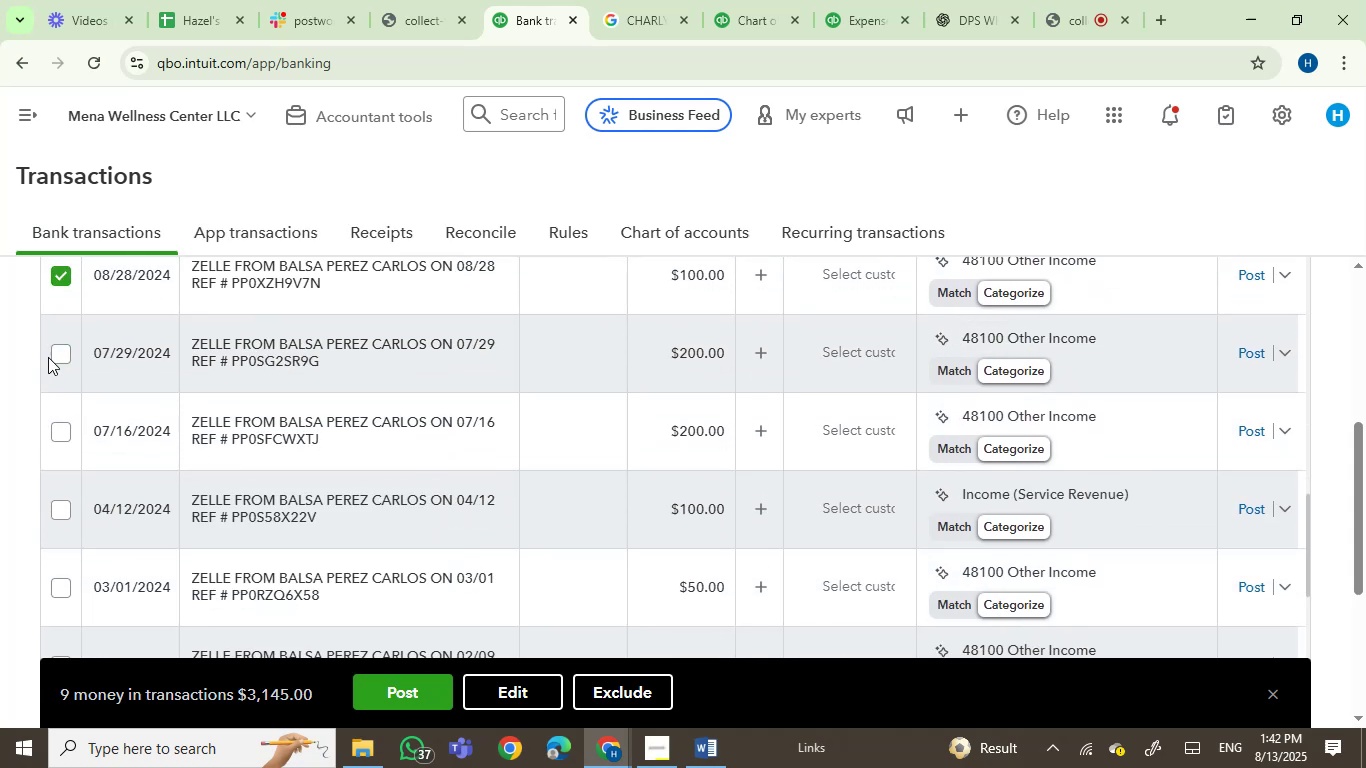 
left_click([58, 357])
 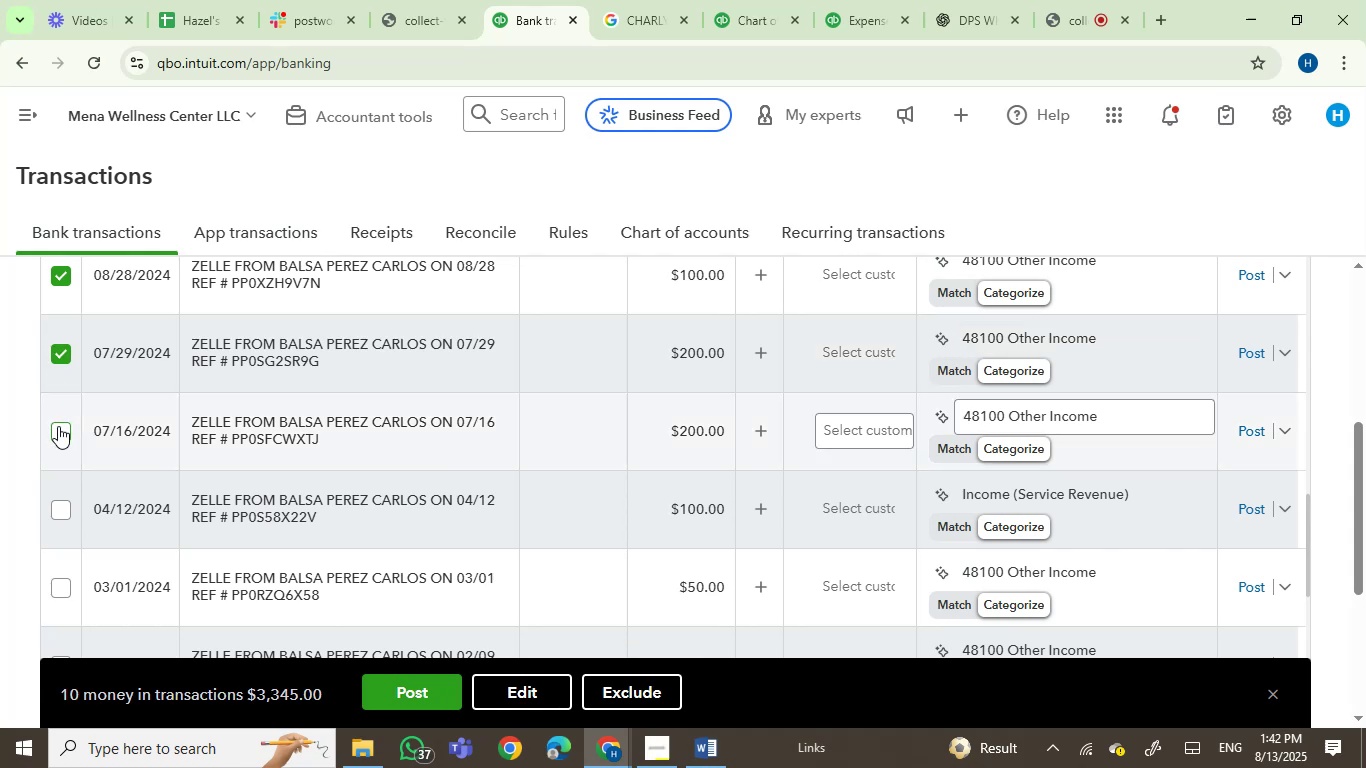 
left_click([58, 432])
 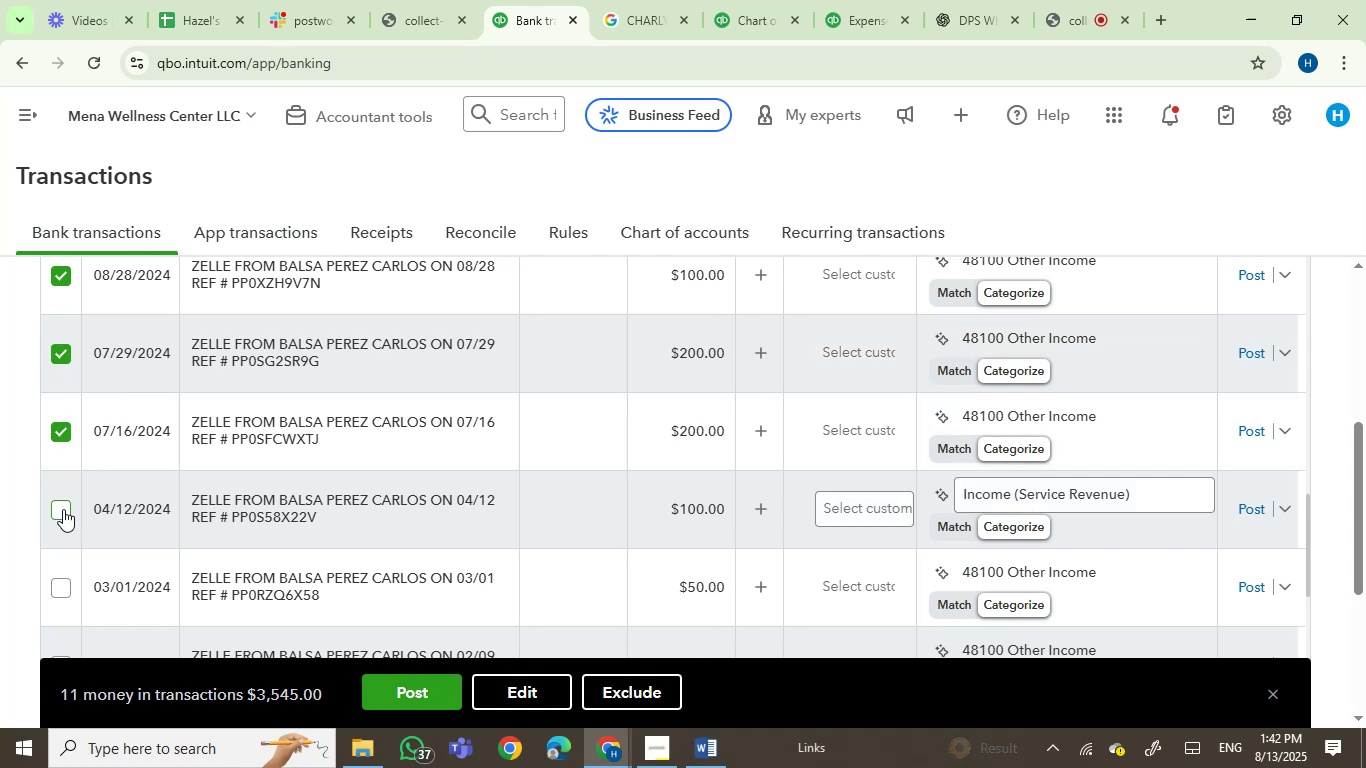 
left_click([63, 509])
 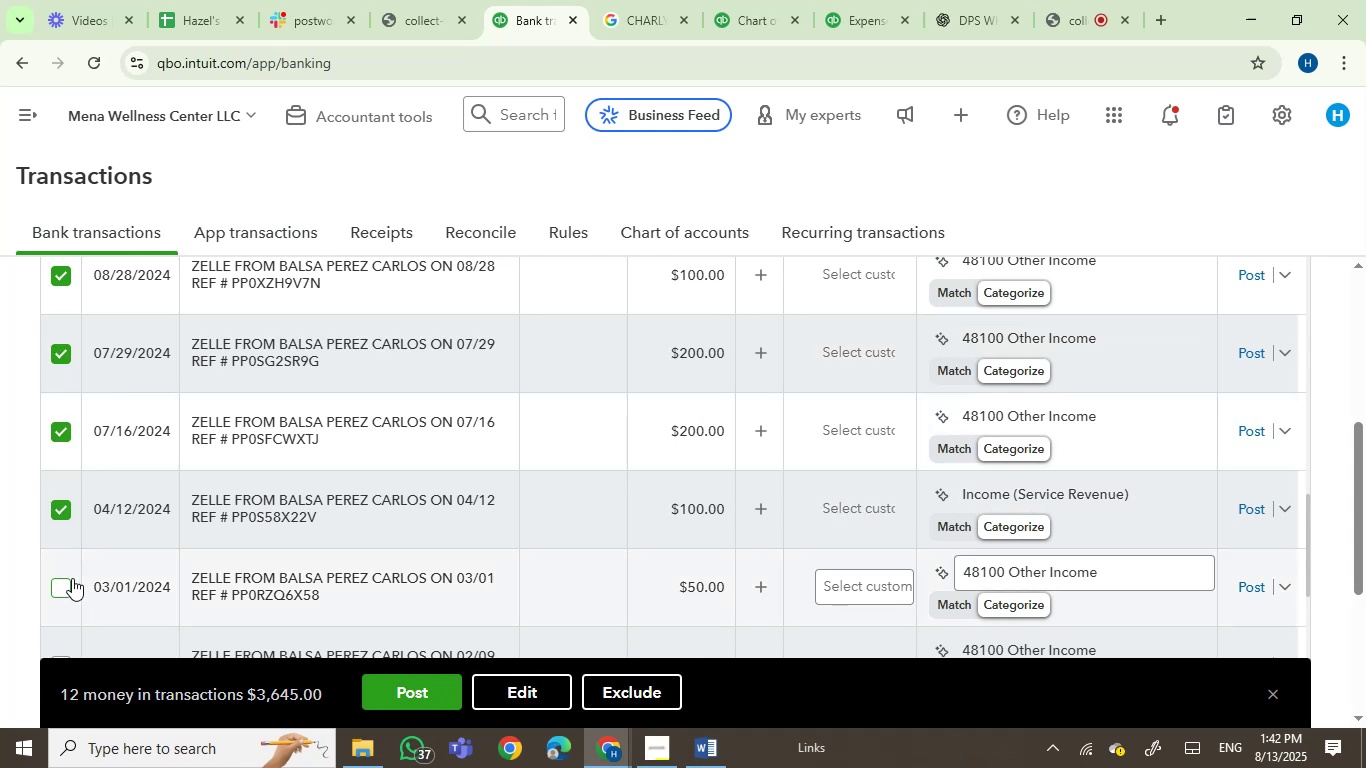 
scroll: coordinate [544, 540], scroll_direction: down, amount: 4.0
 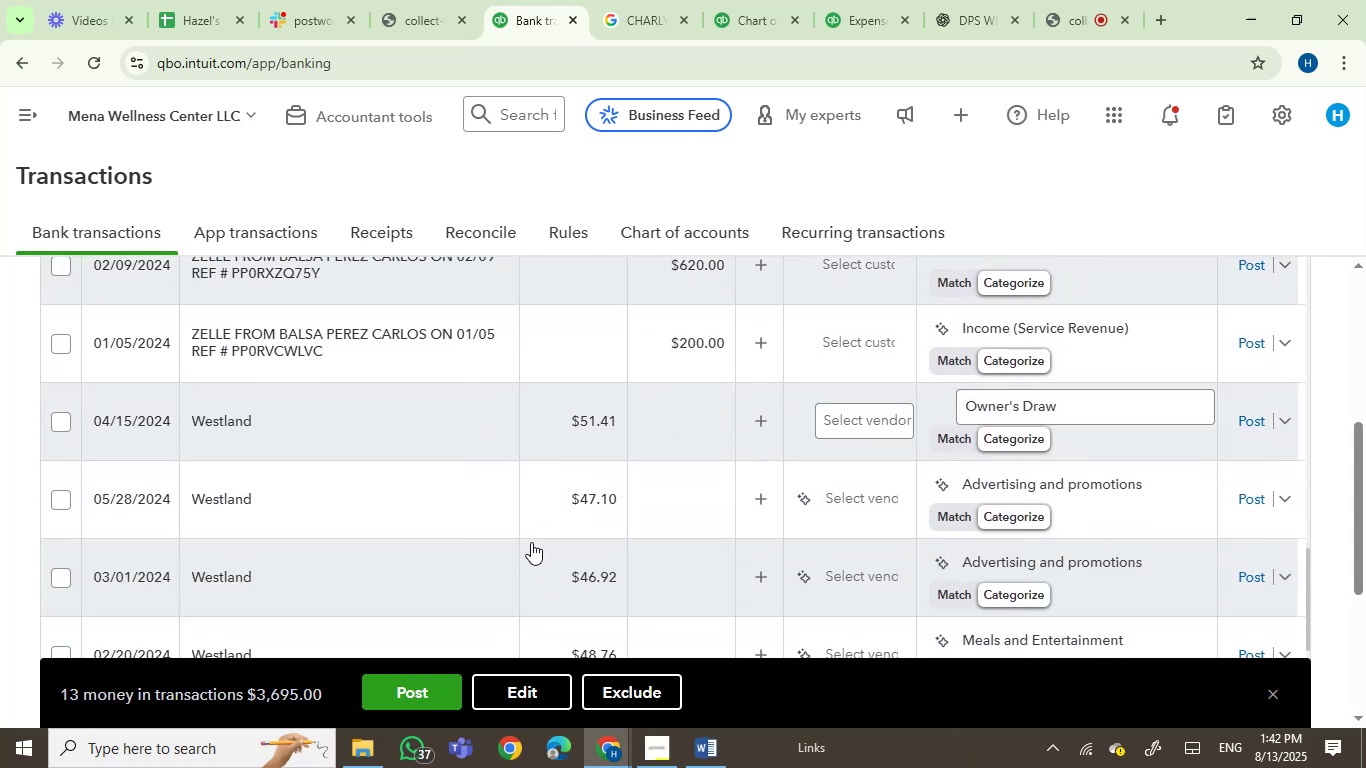 
scroll: coordinate [518, 545], scroll_direction: up, amount: 1.0
 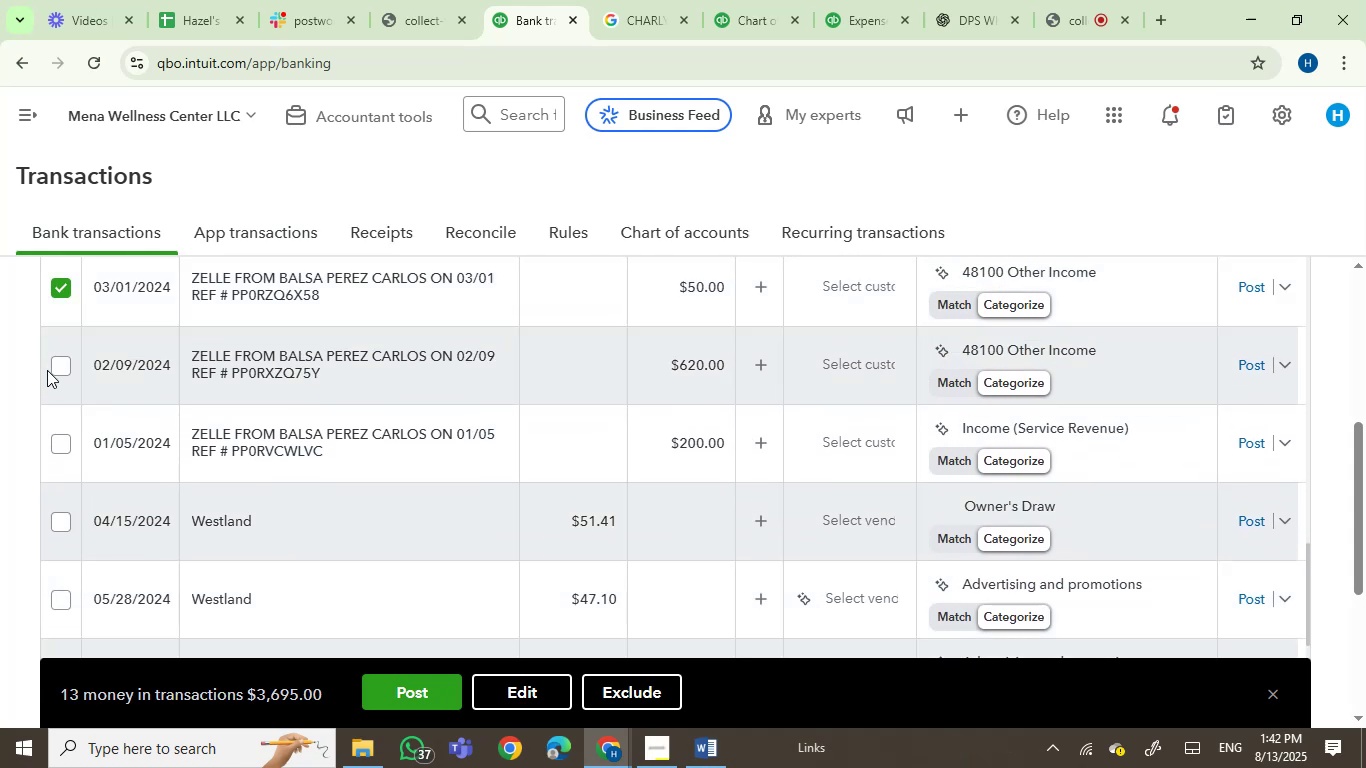 
left_click([58, 365])
 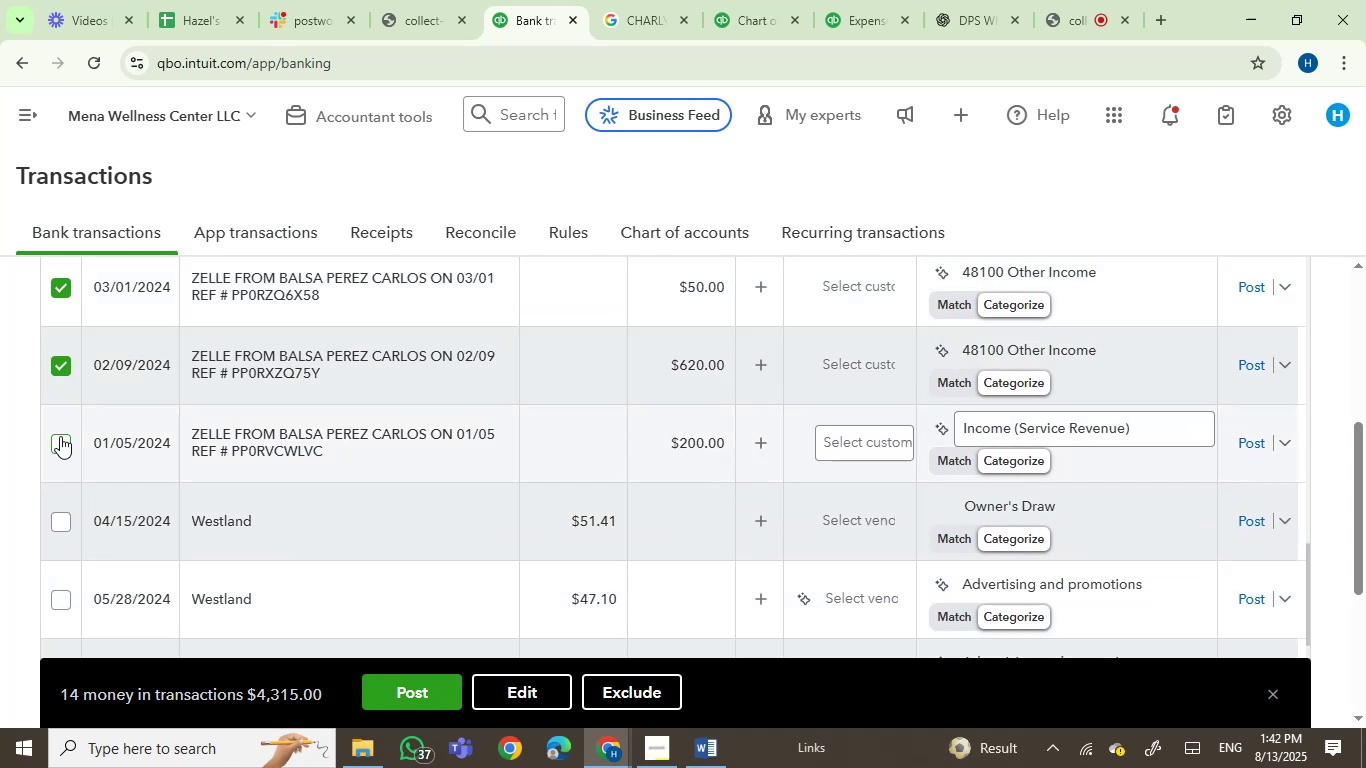 
left_click([57, 444])
 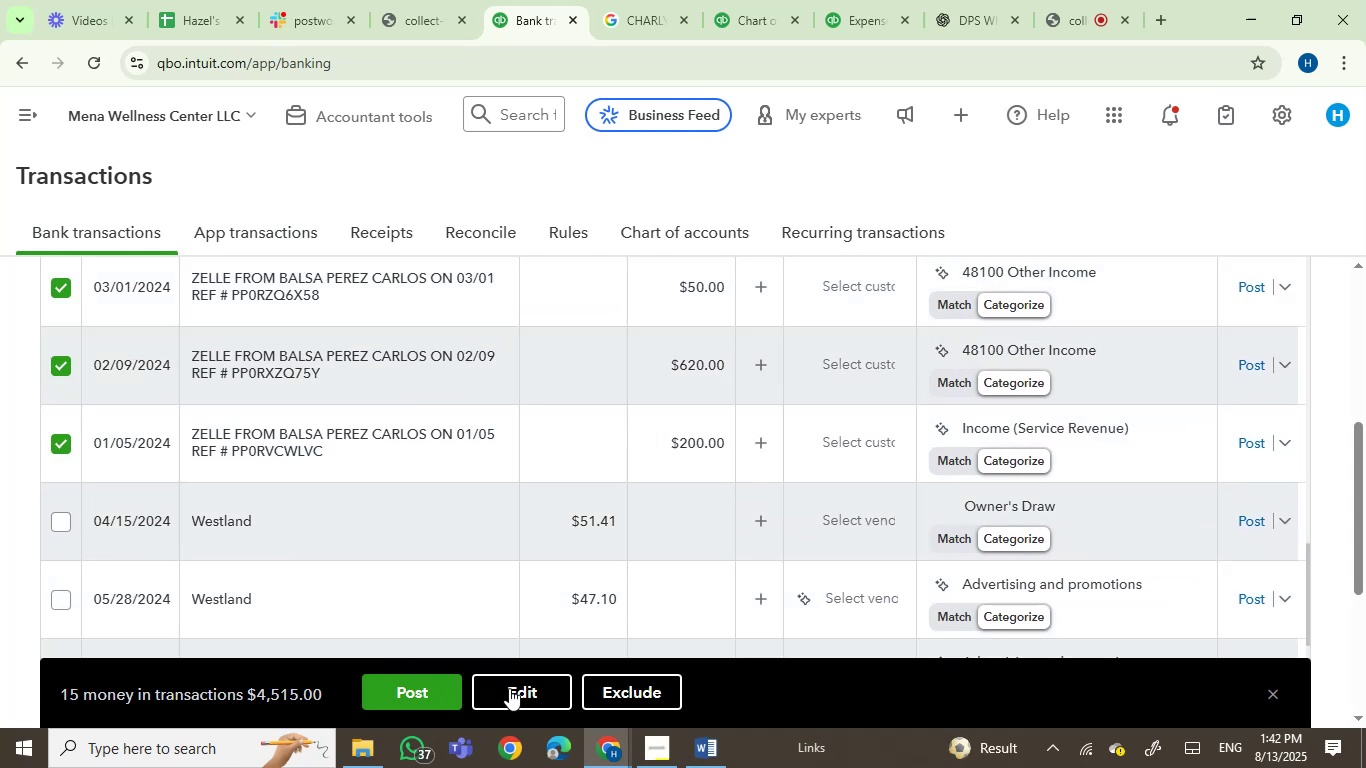 
left_click([512, 692])
 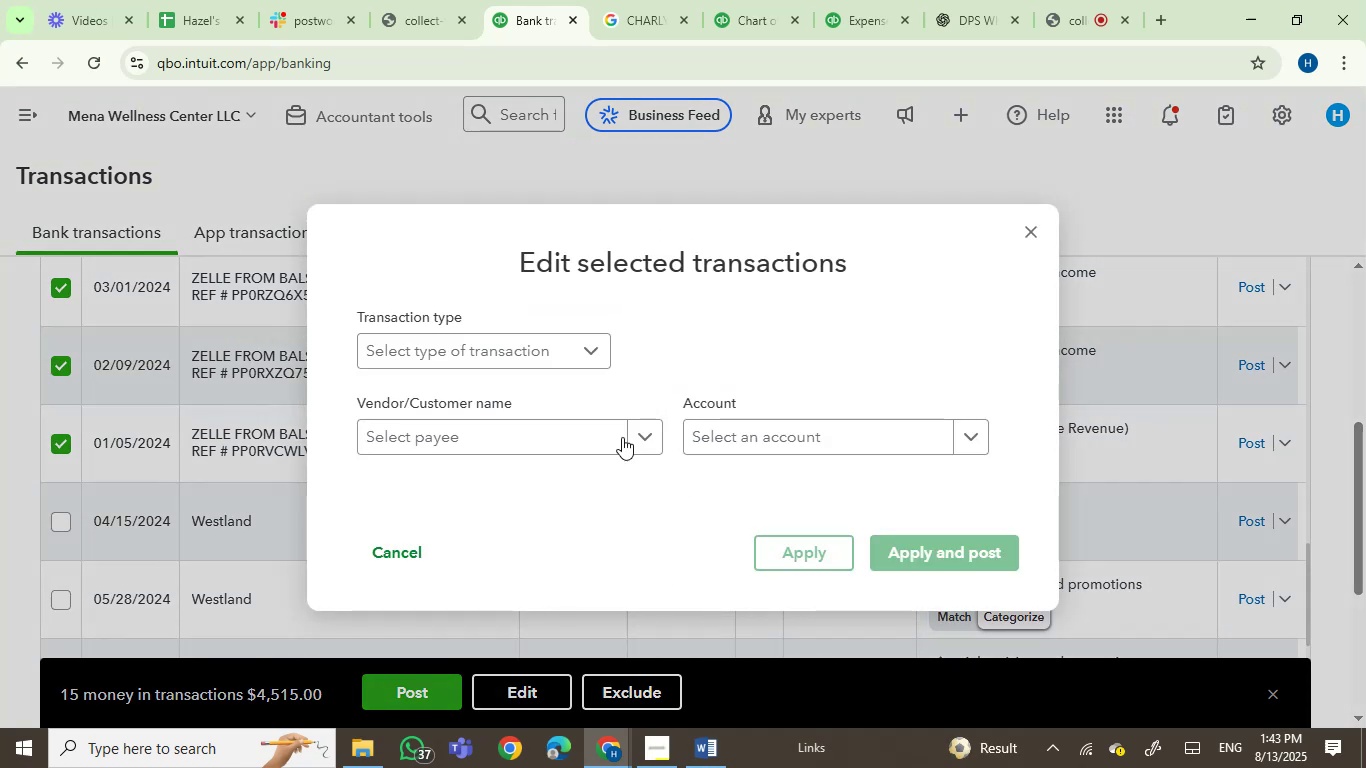 
key(Control+V)
 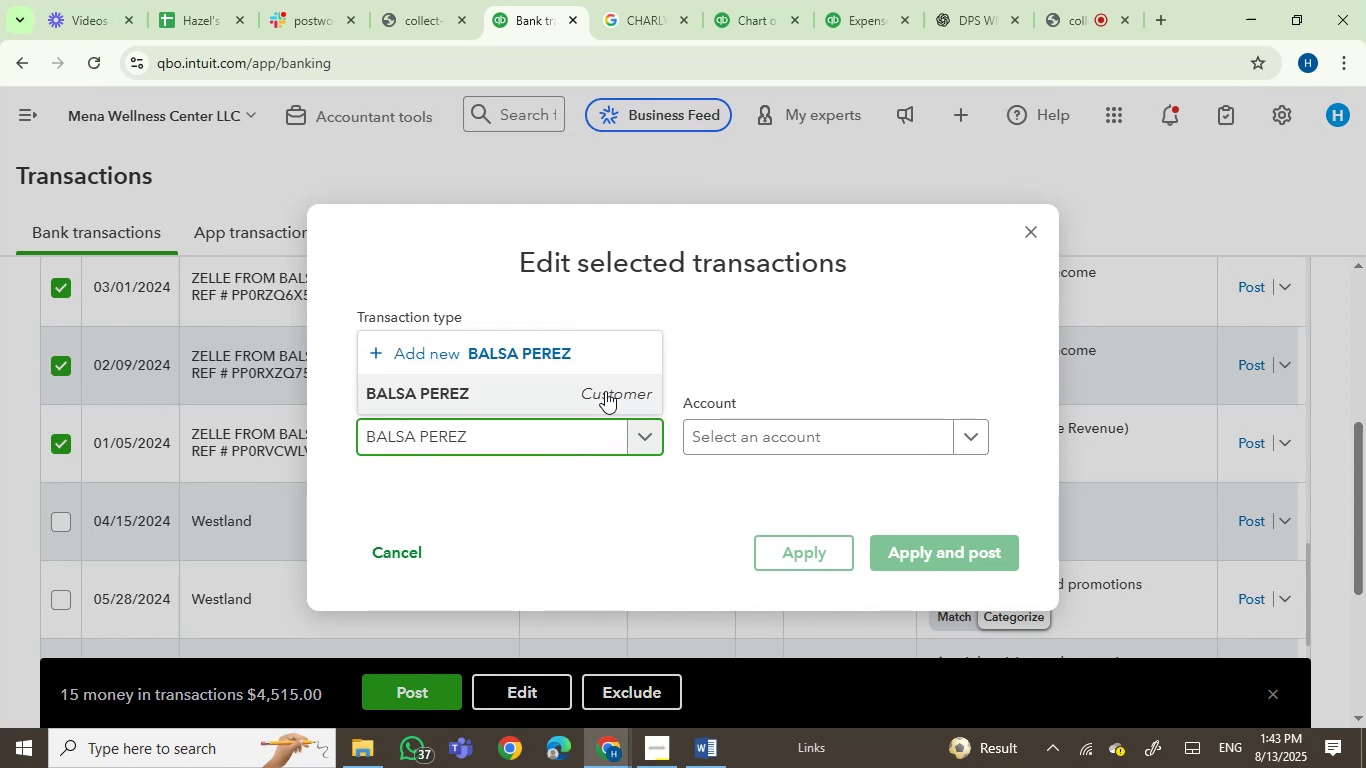 
left_click([523, 397])
 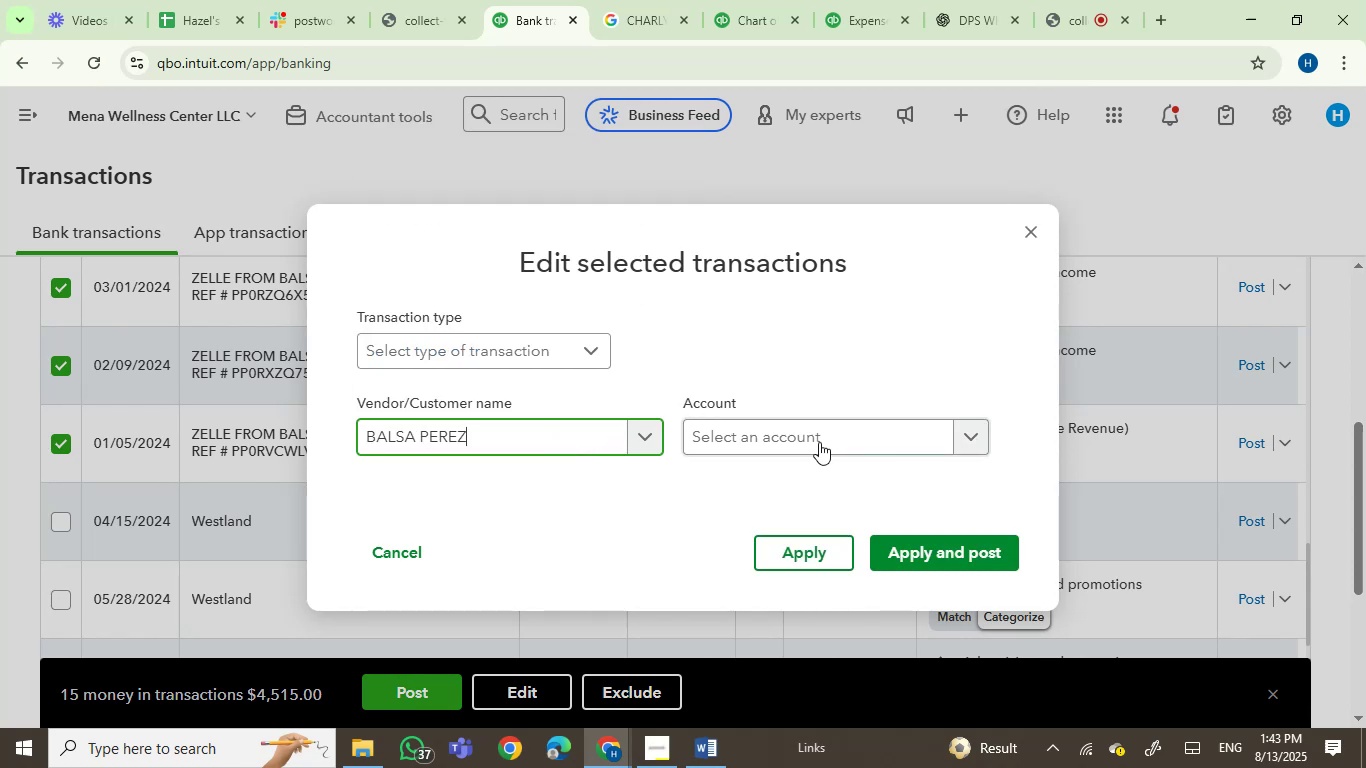 
left_click([819, 441])
 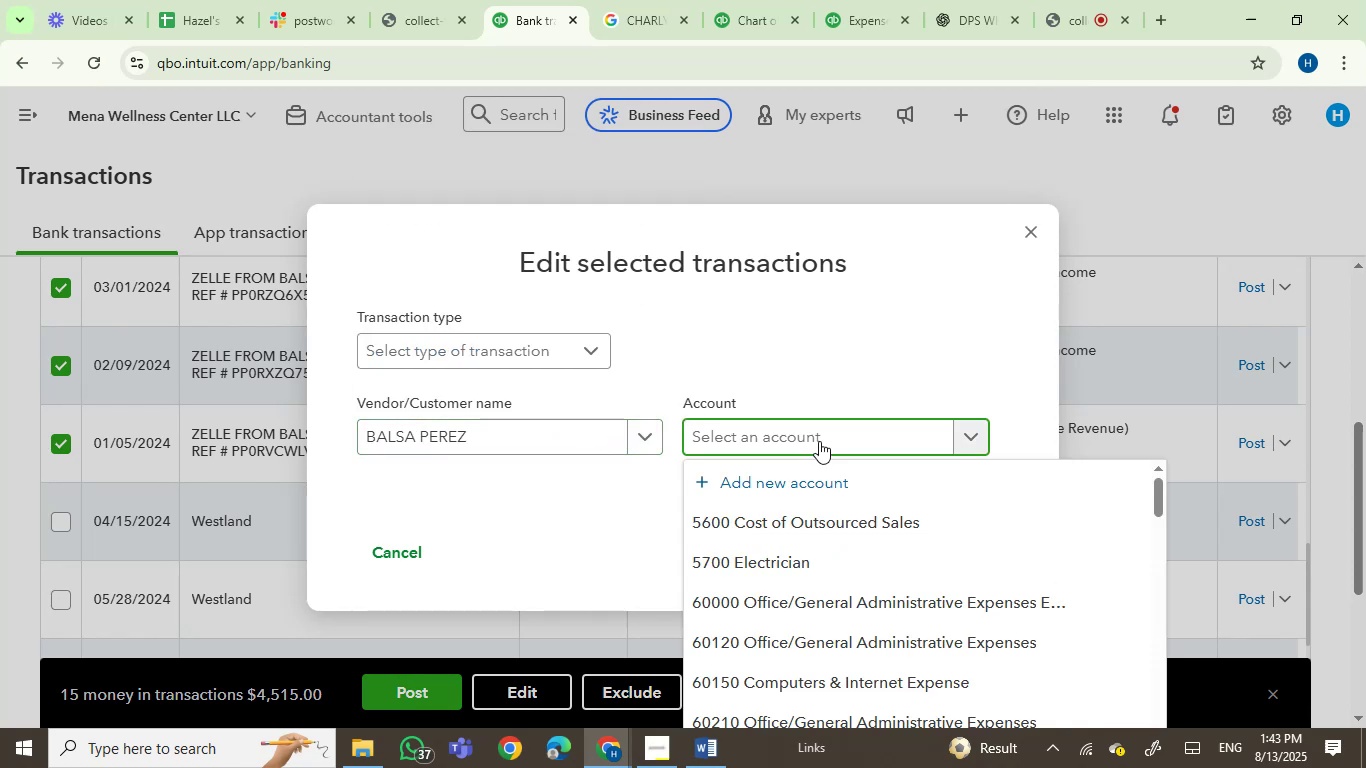 
type(consul)
 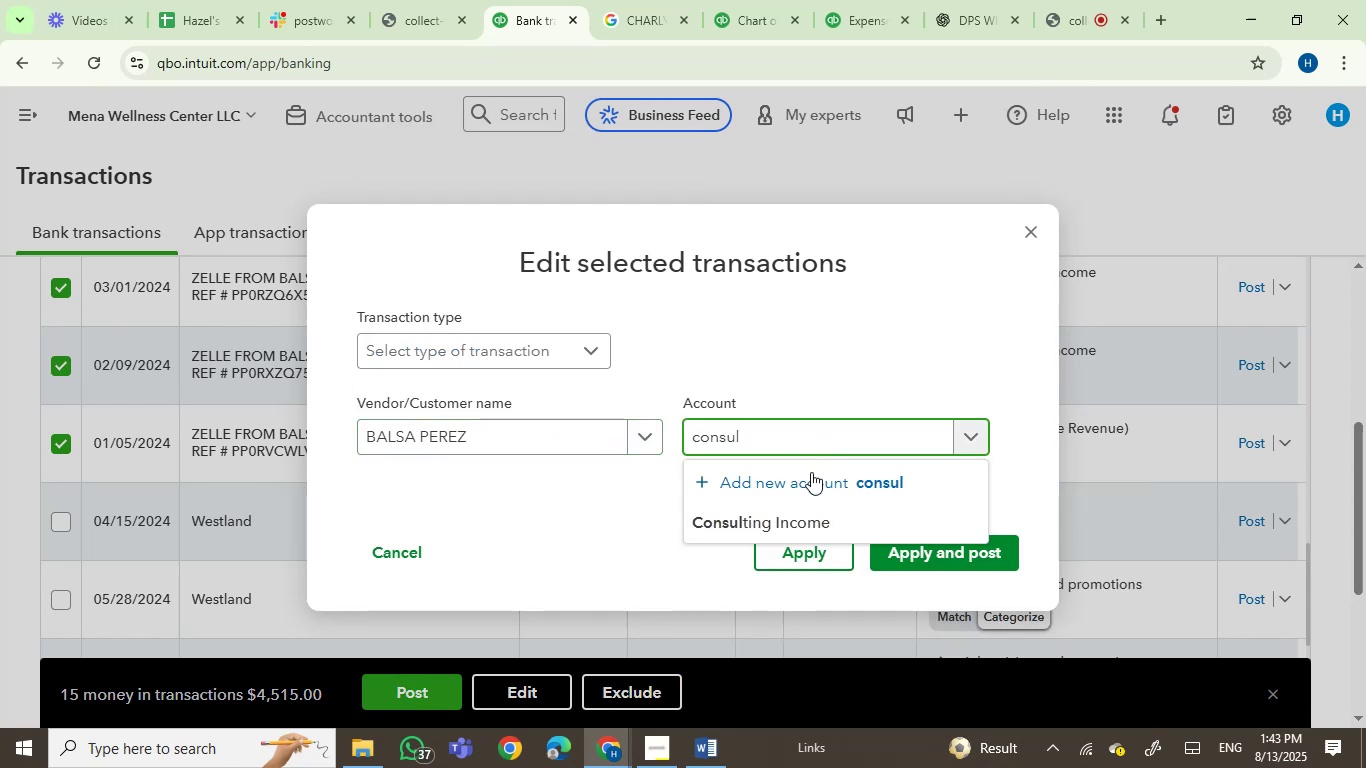 
left_click([808, 511])
 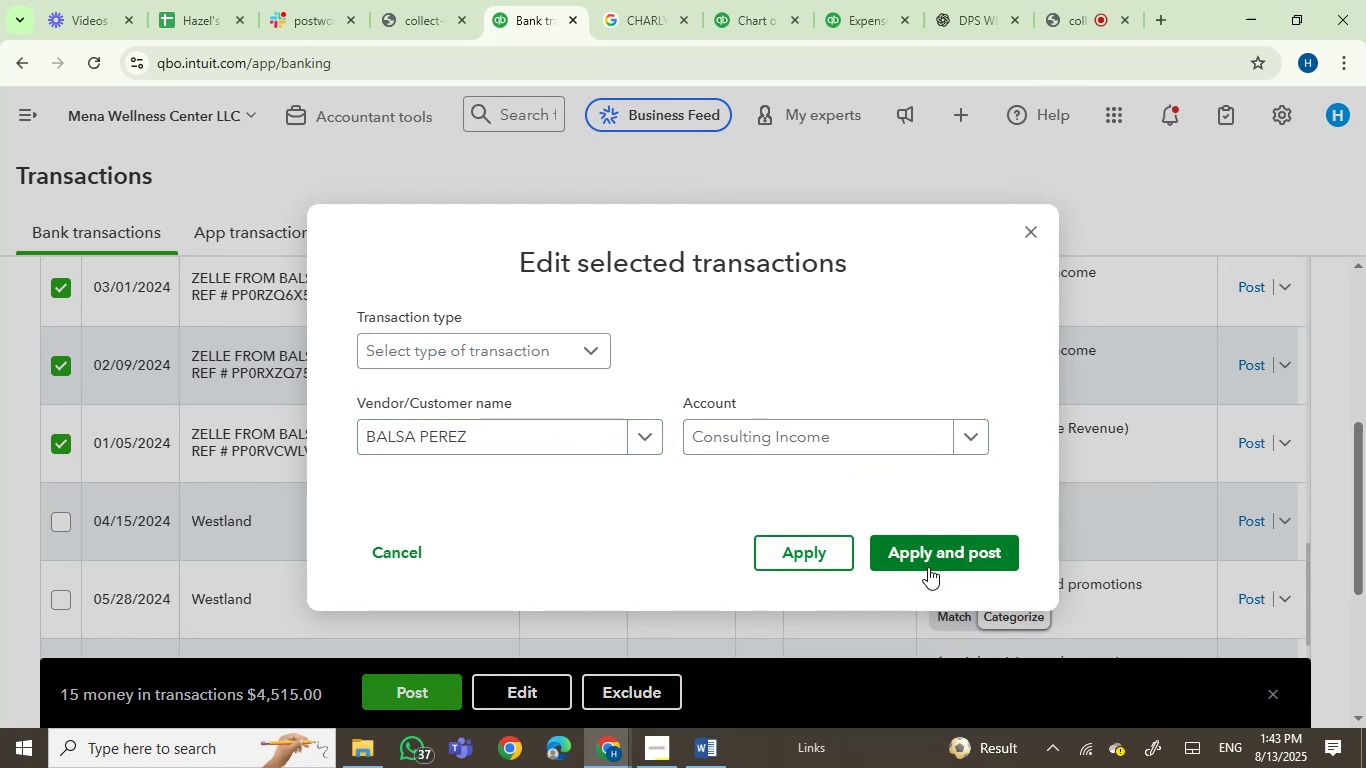 
left_click([928, 567])
 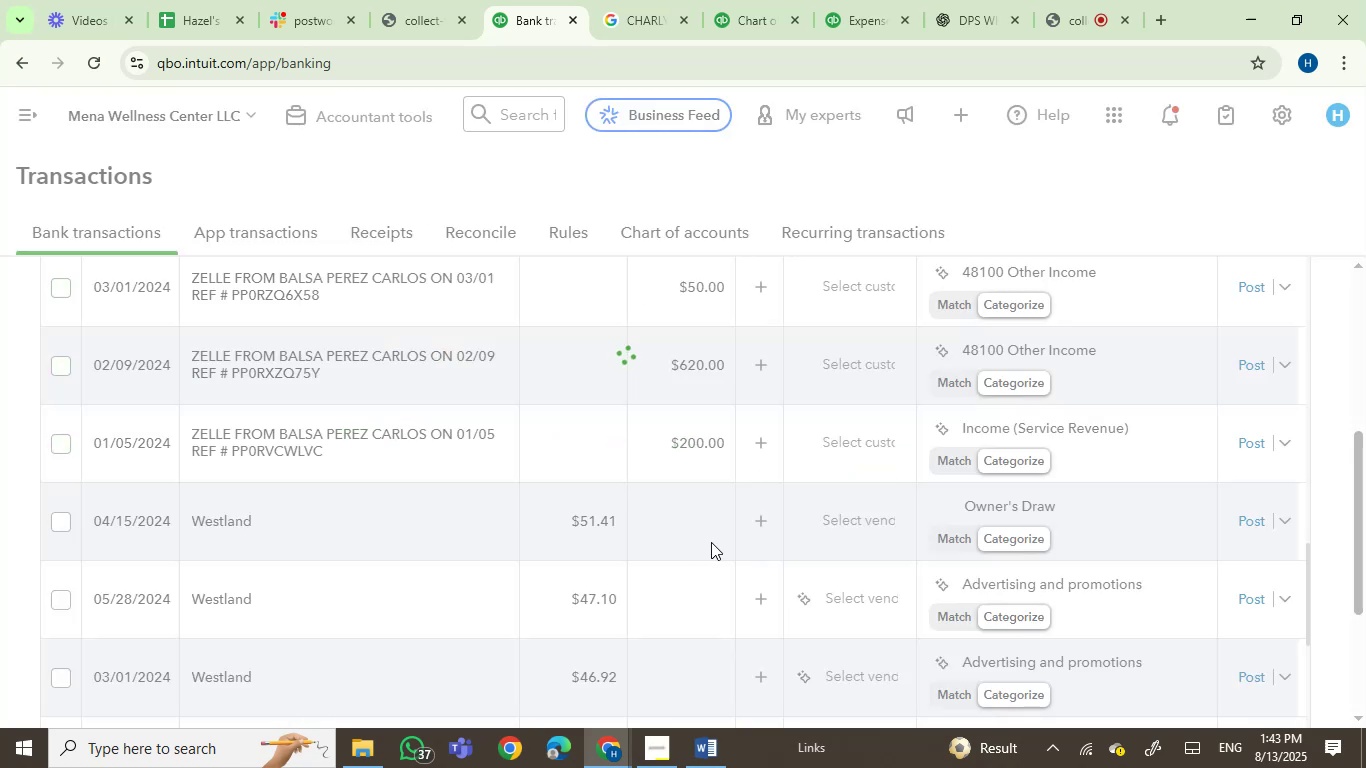 
wait(8.11)
 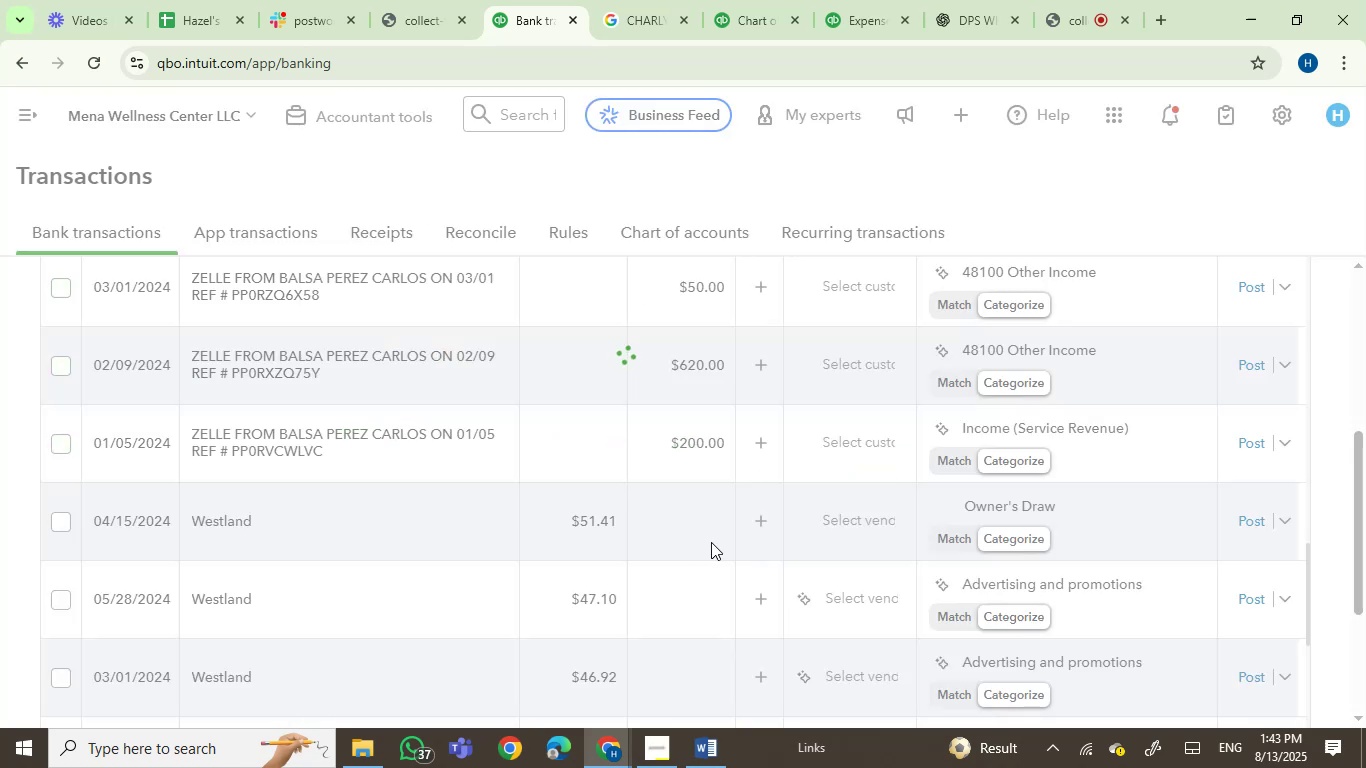 
scroll: coordinate [705, 546], scroll_direction: up, amount: 4.0
 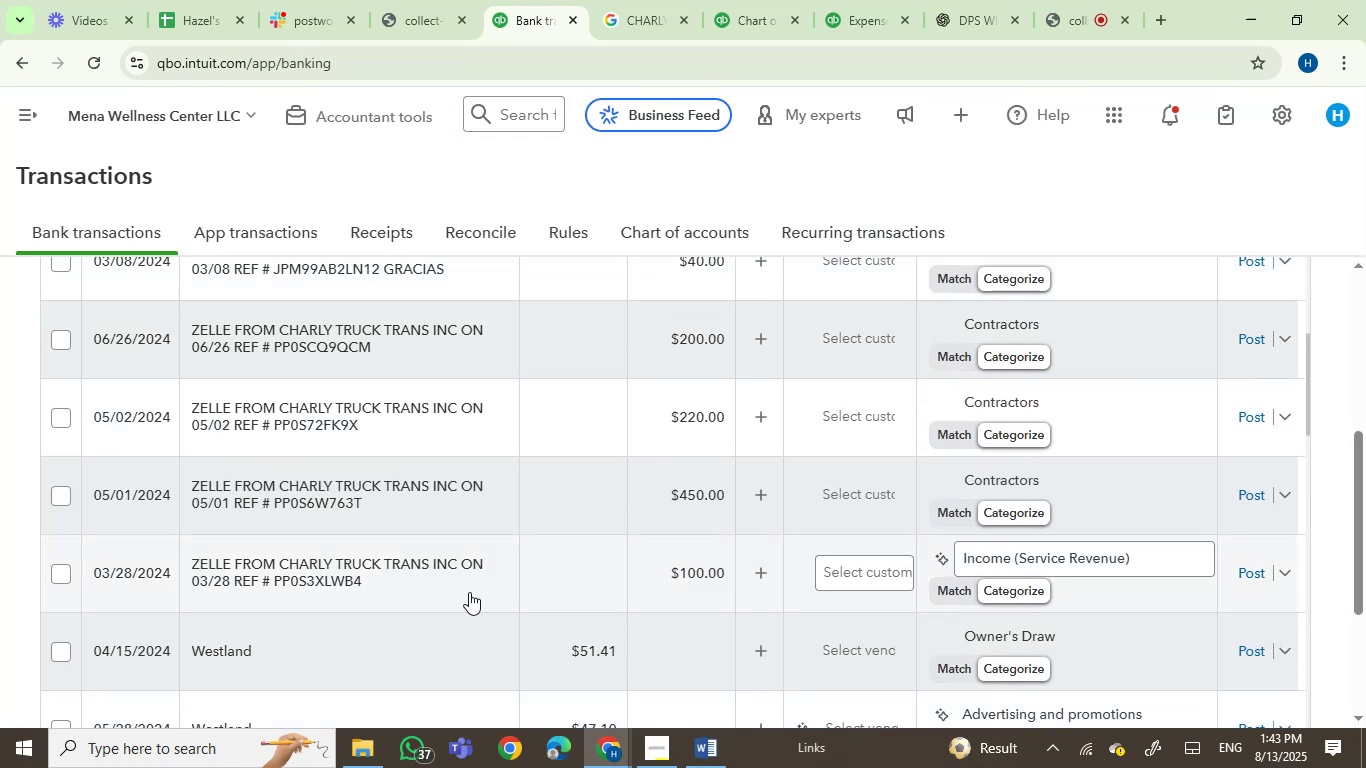 
left_click([378, 574])
 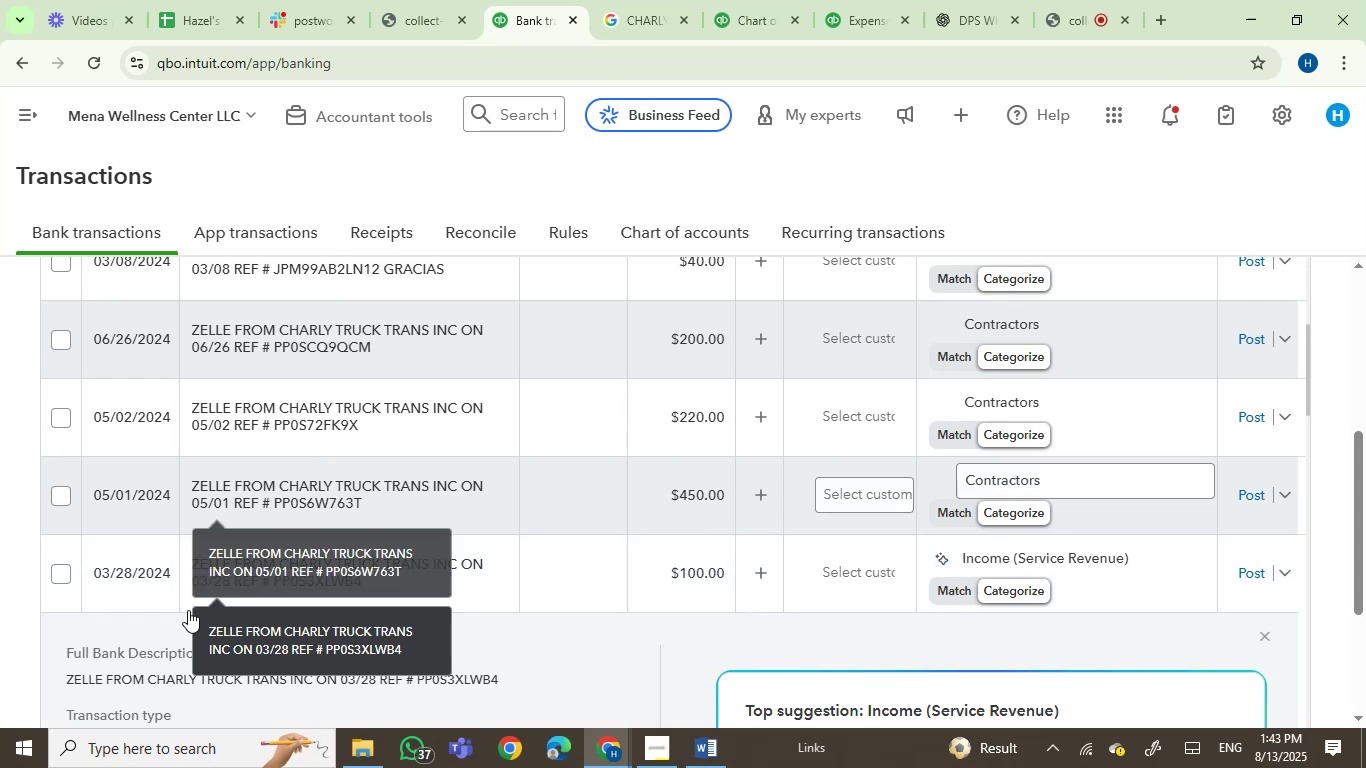 
left_click([174, 673])
 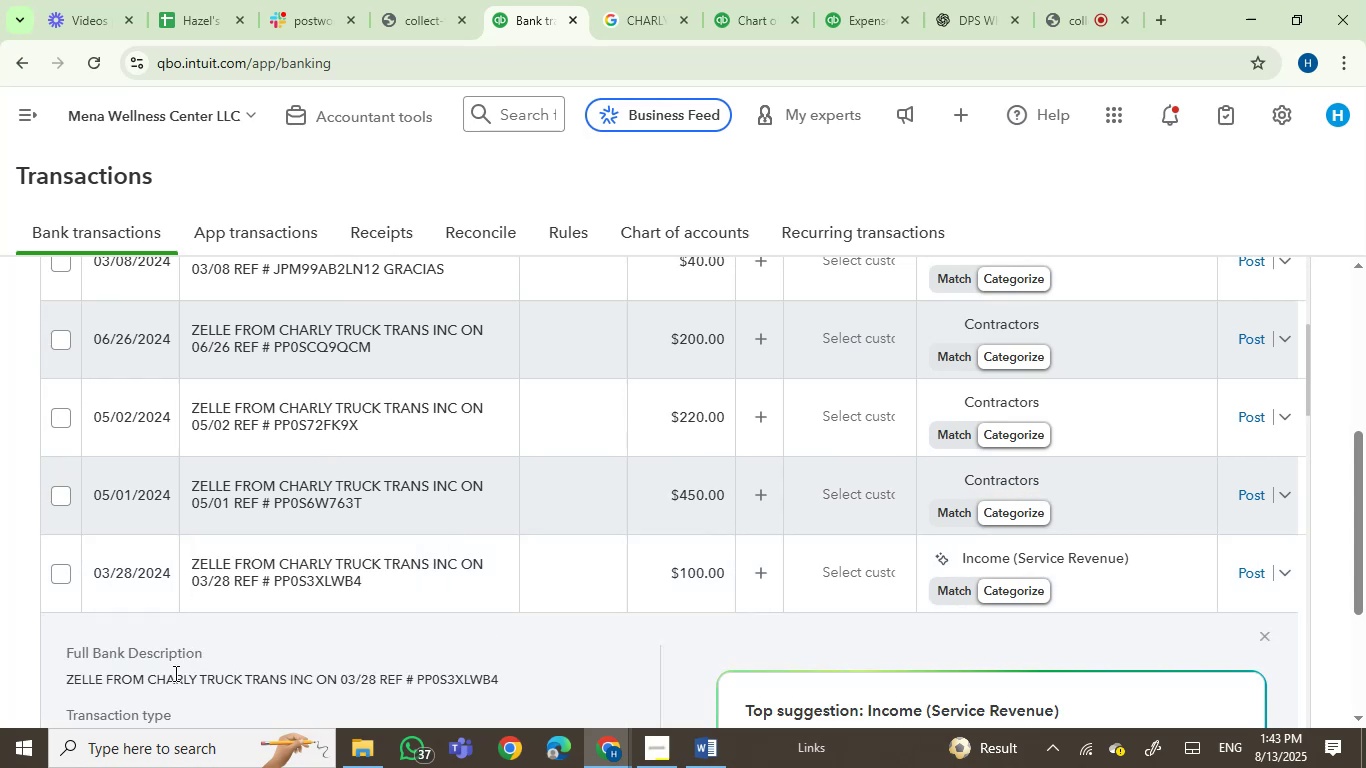 
left_click_drag(start_coordinate=[174, 673], to_coordinate=[296, 675])
 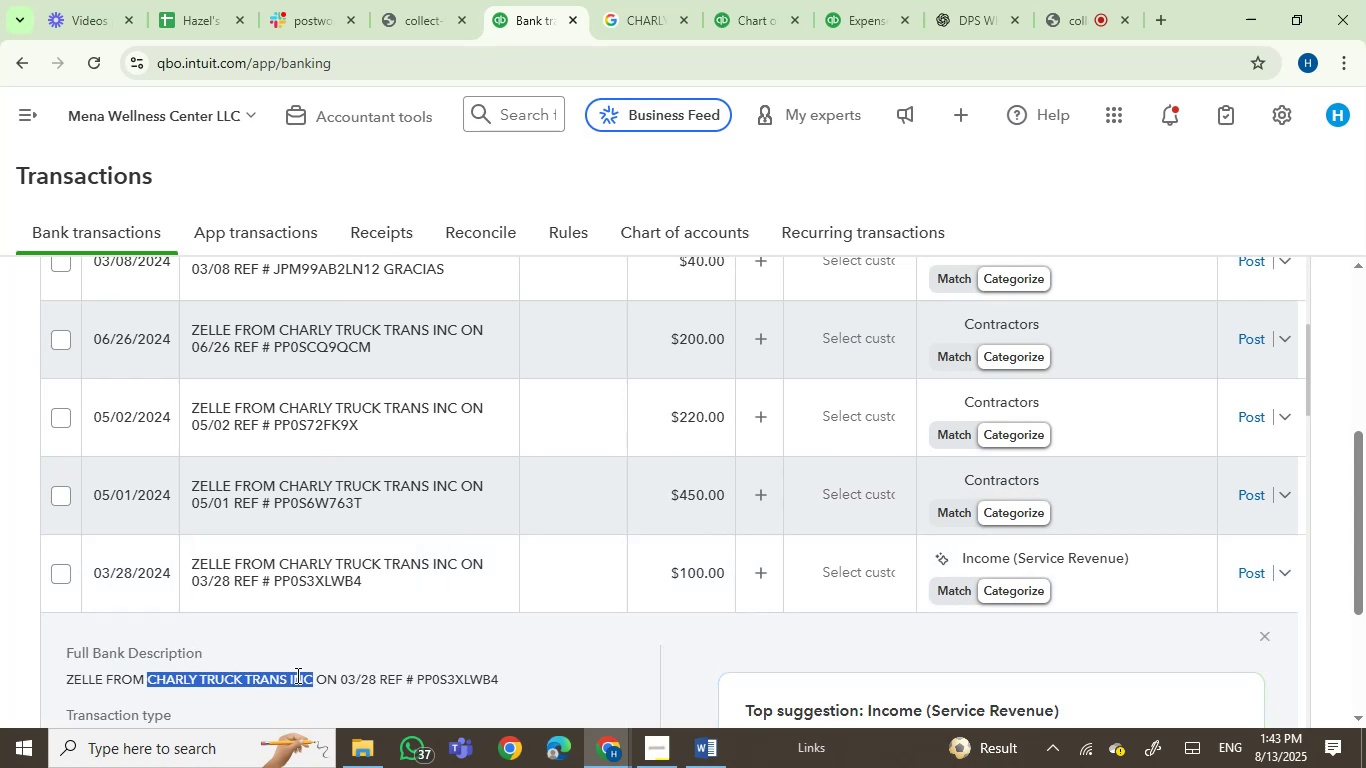 
key(Control+C)
 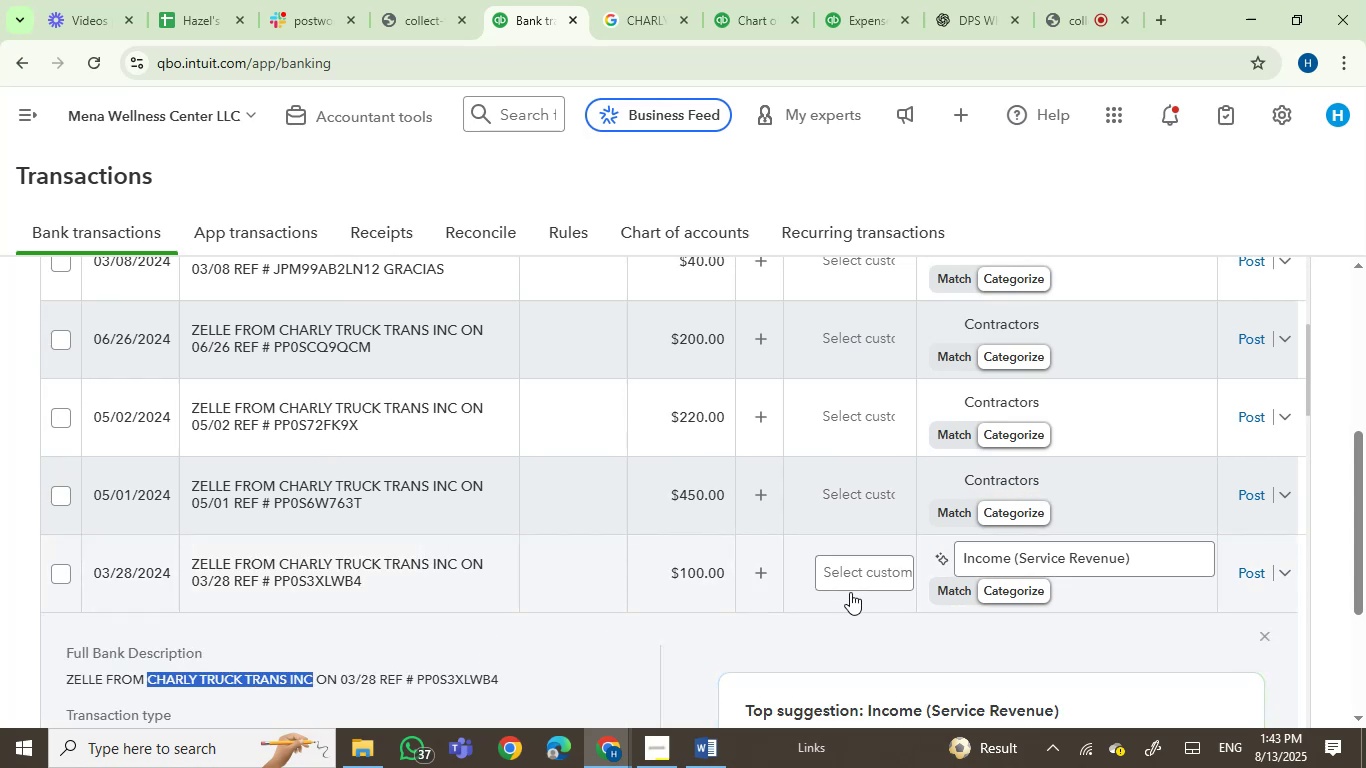 
left_click([852, 581])
 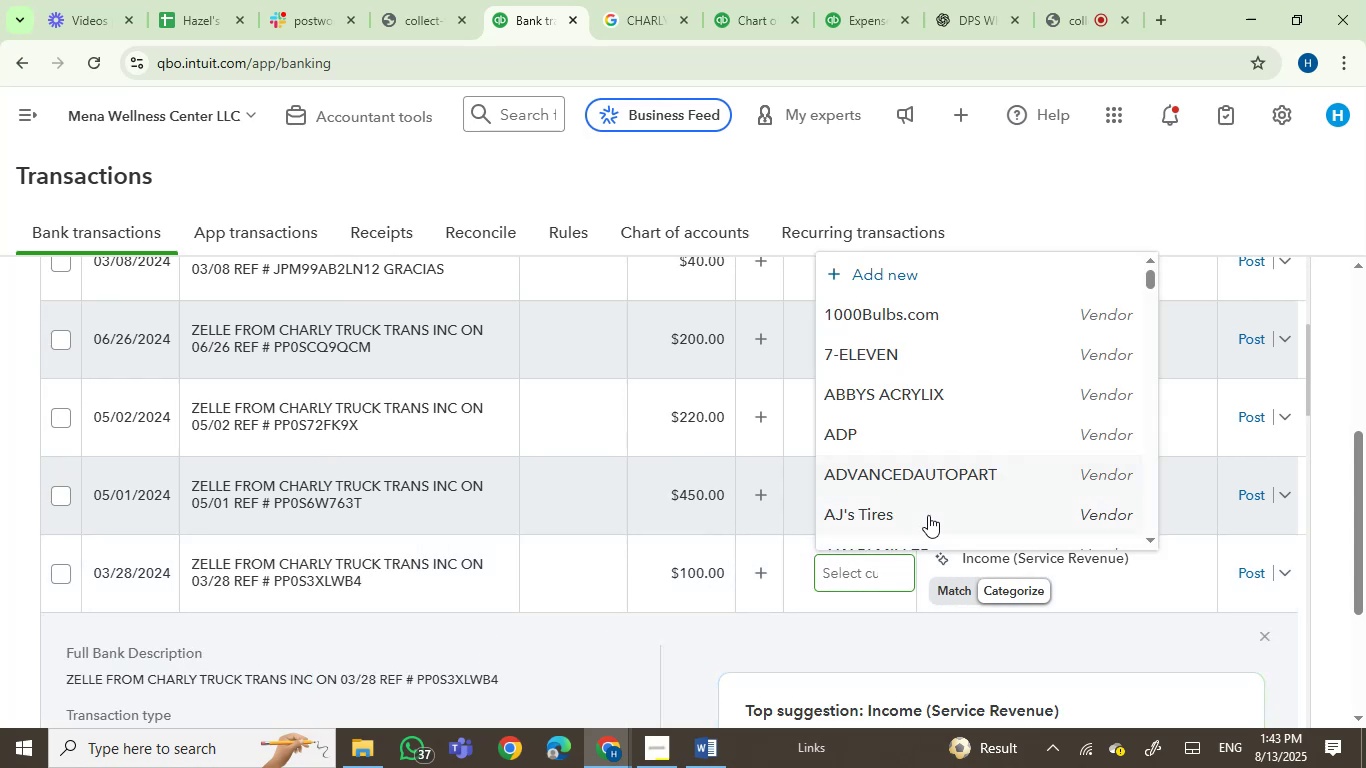 
left_click([898, 281])
 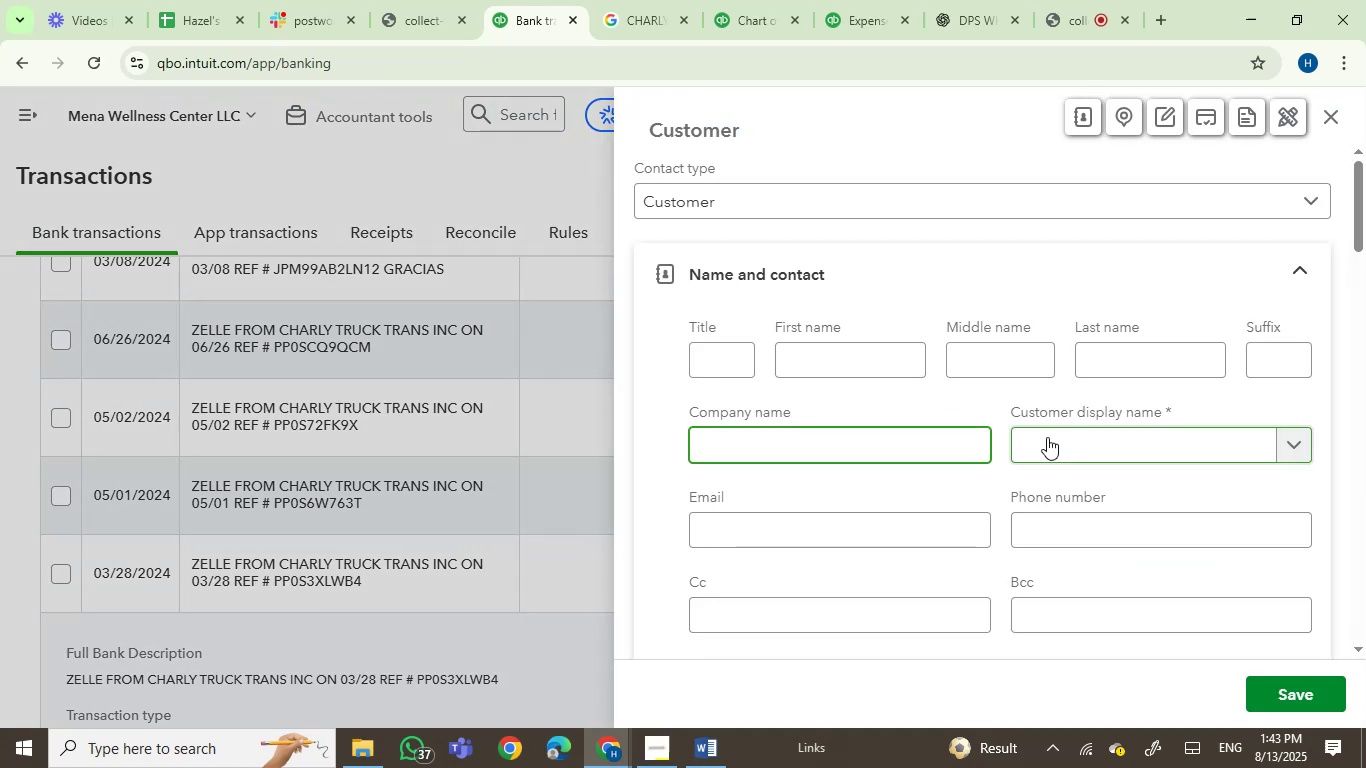 
hold_key(key=ControlLeft, duration=0.6)
 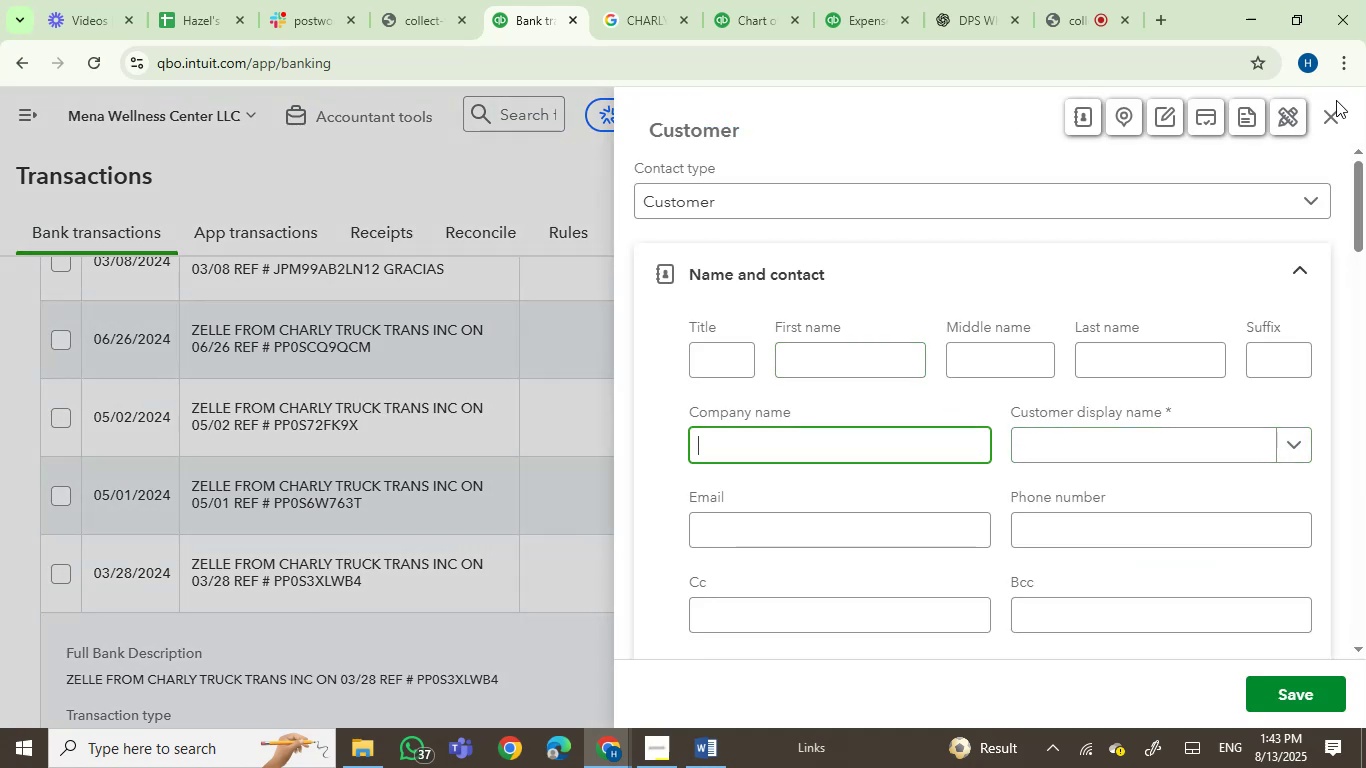 
left_click([1324, 121])
 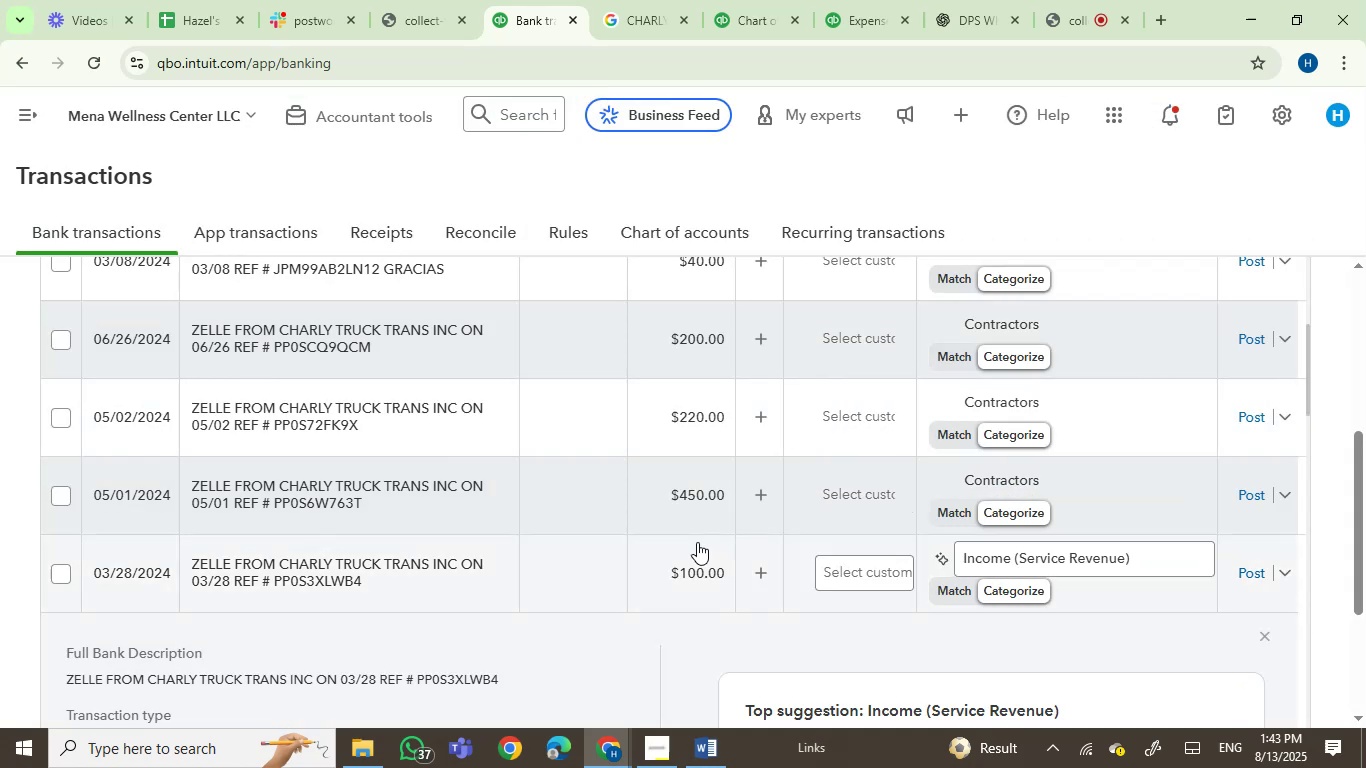 
left_click([816, 568])
 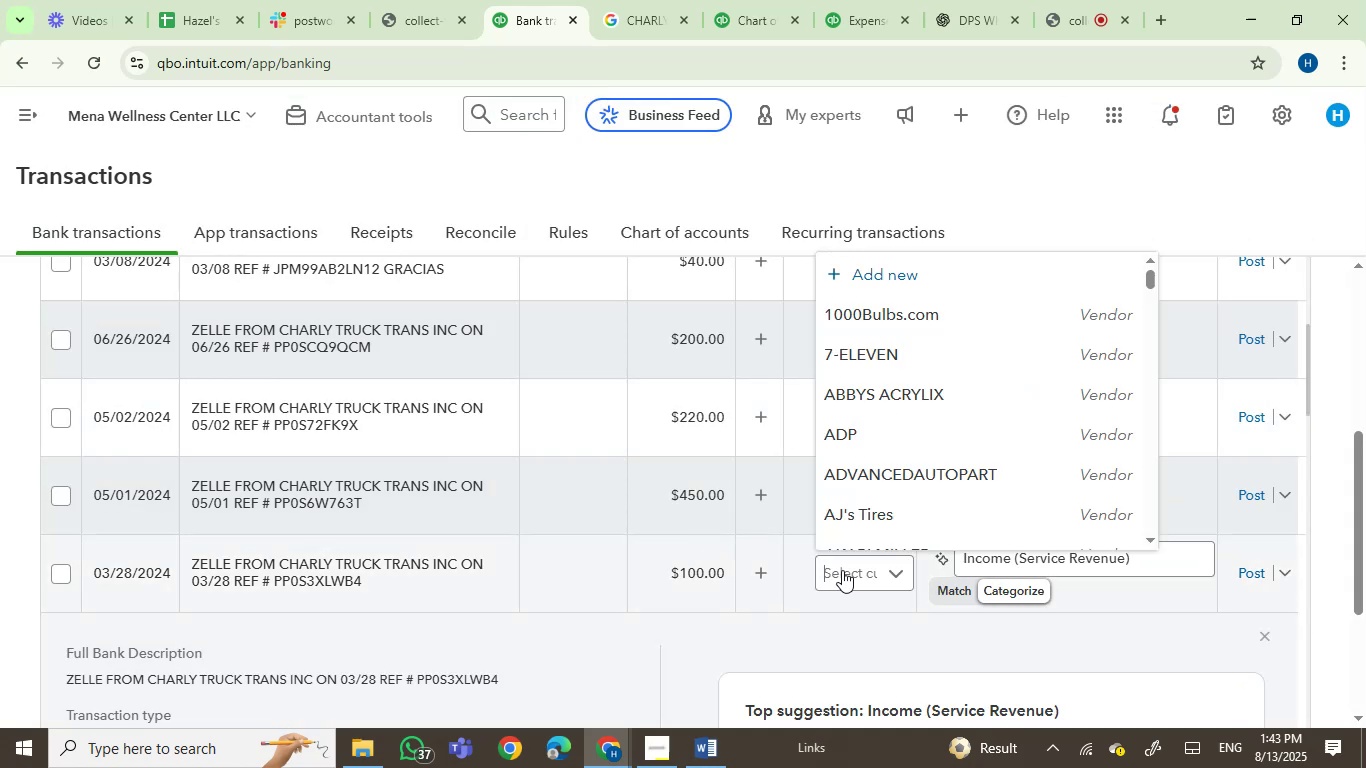 
double_click([842, 570])
 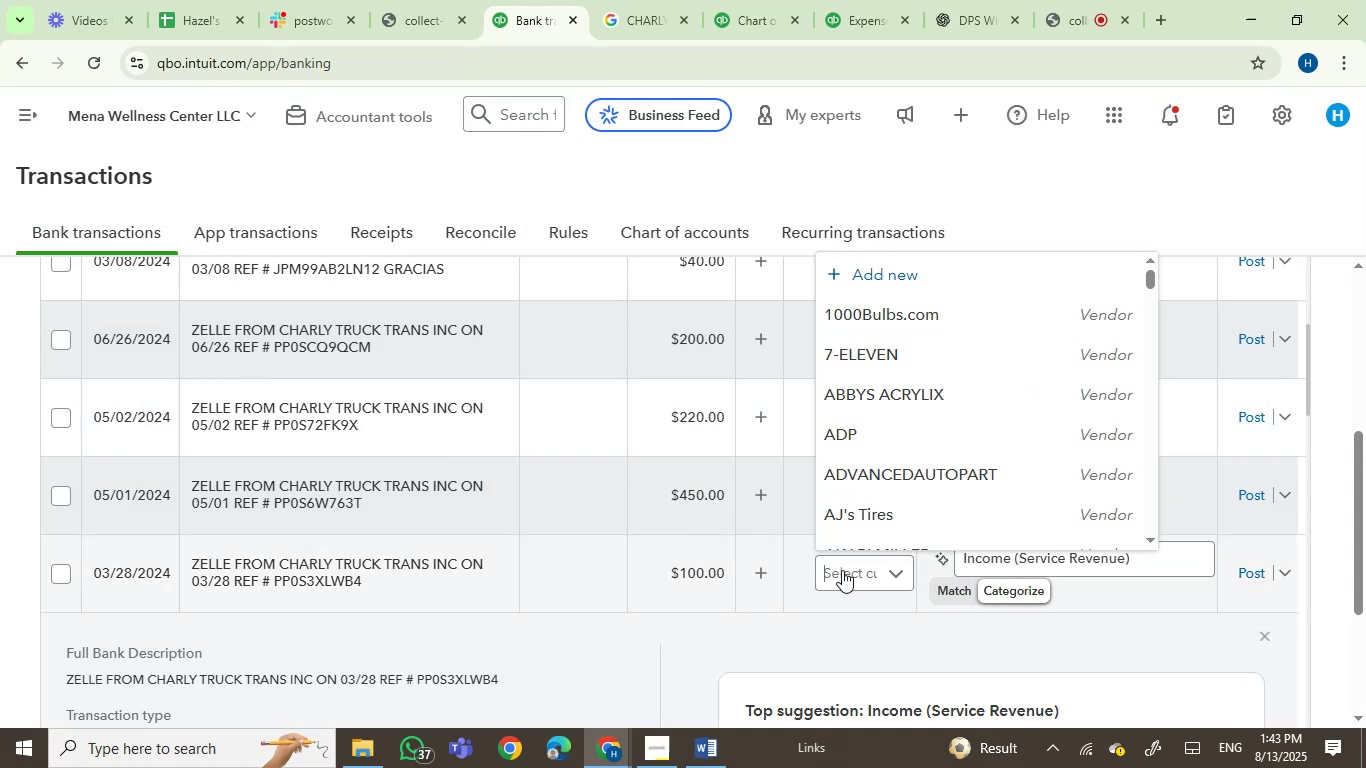 
key(Control+V)
 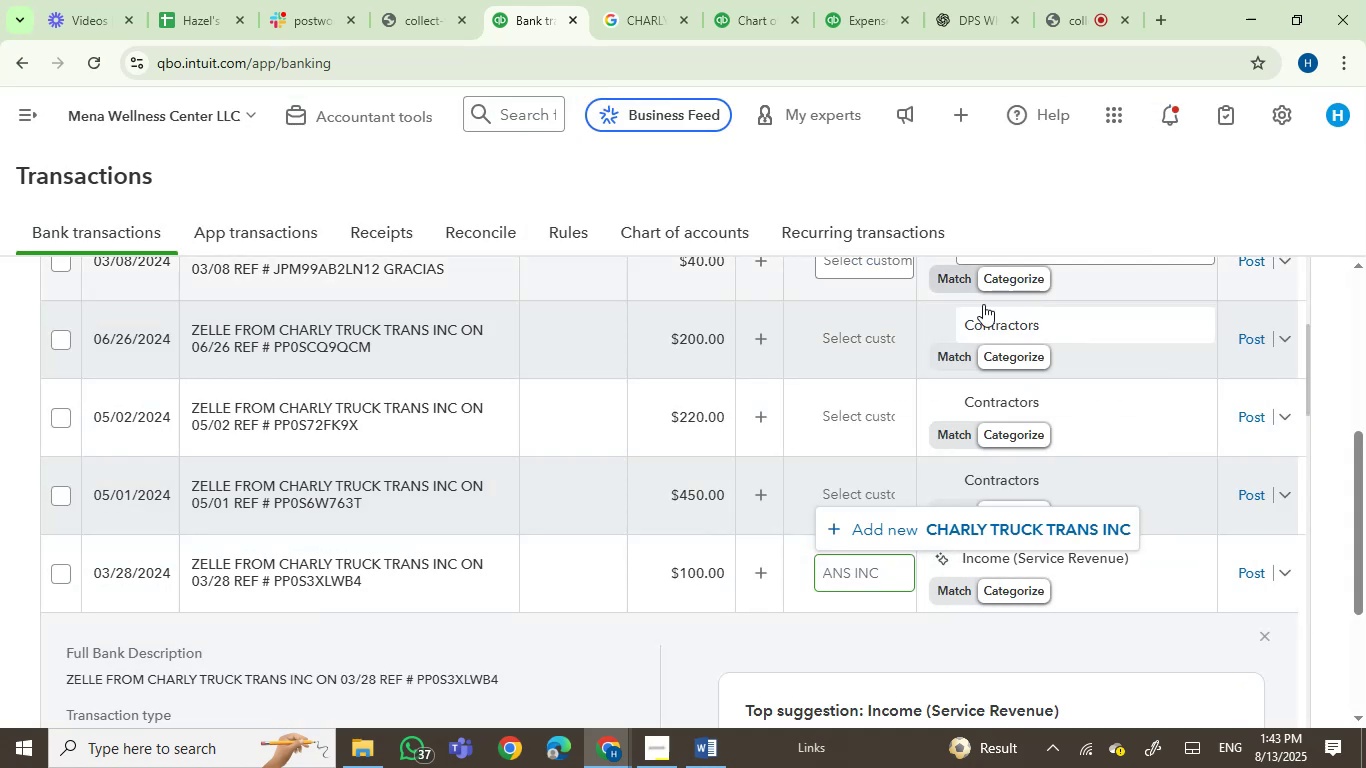 
left_click([898, 532])
 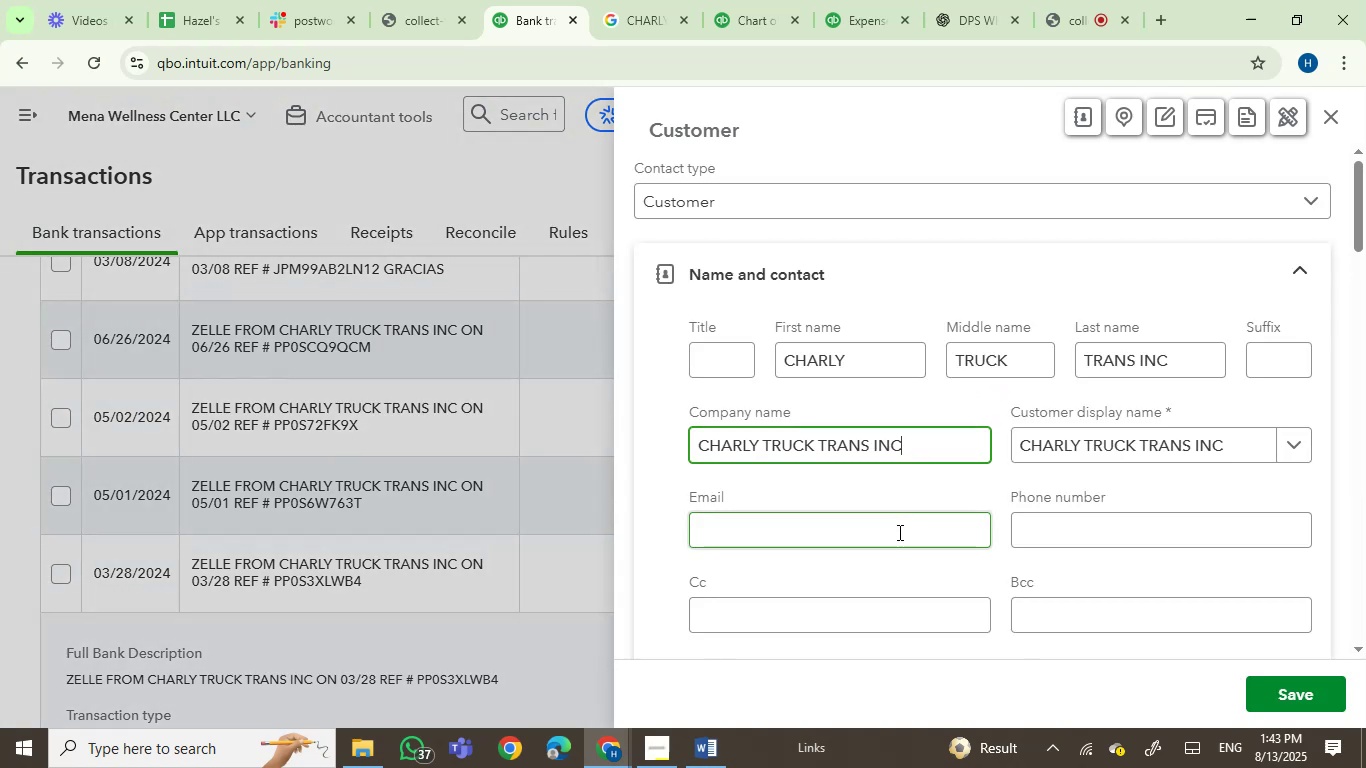 
wait(5.2)
 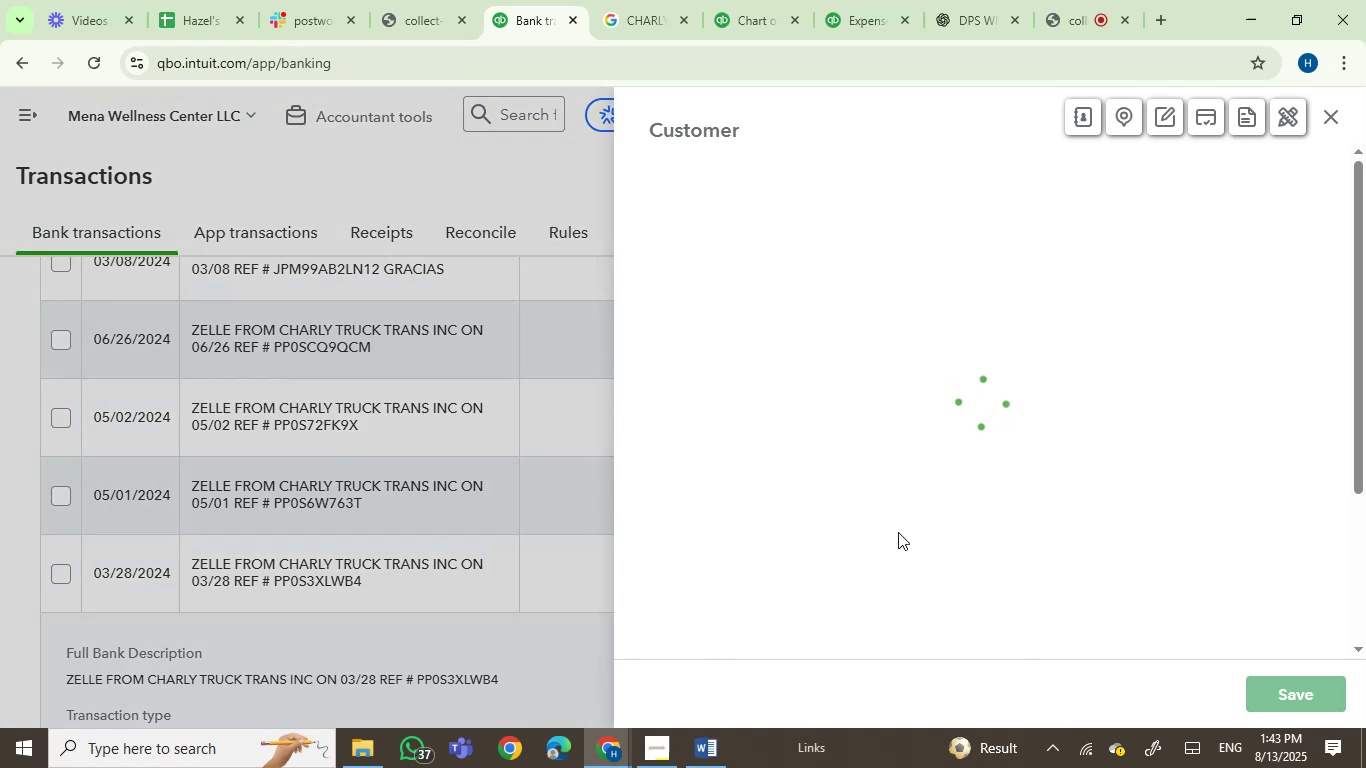 
left_click([1275, 700])
 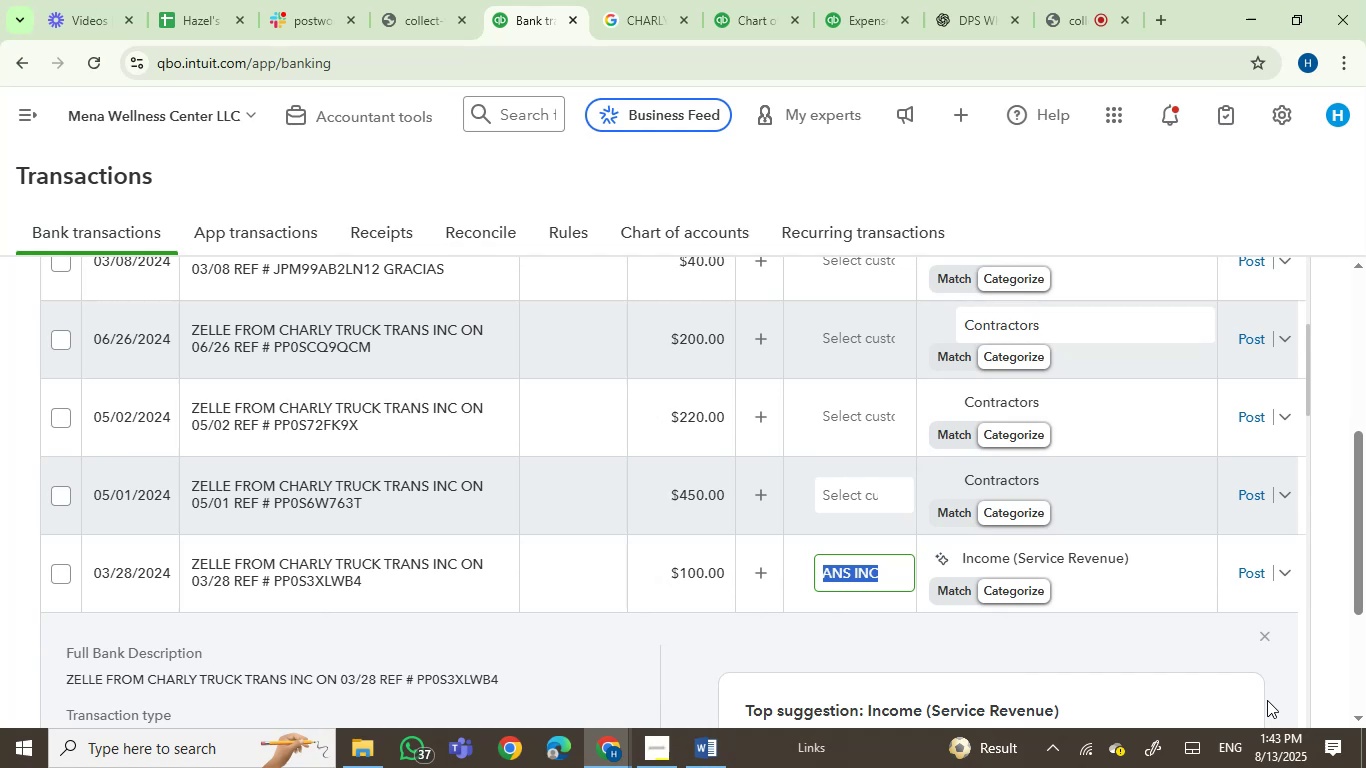 
wait(11.09)
 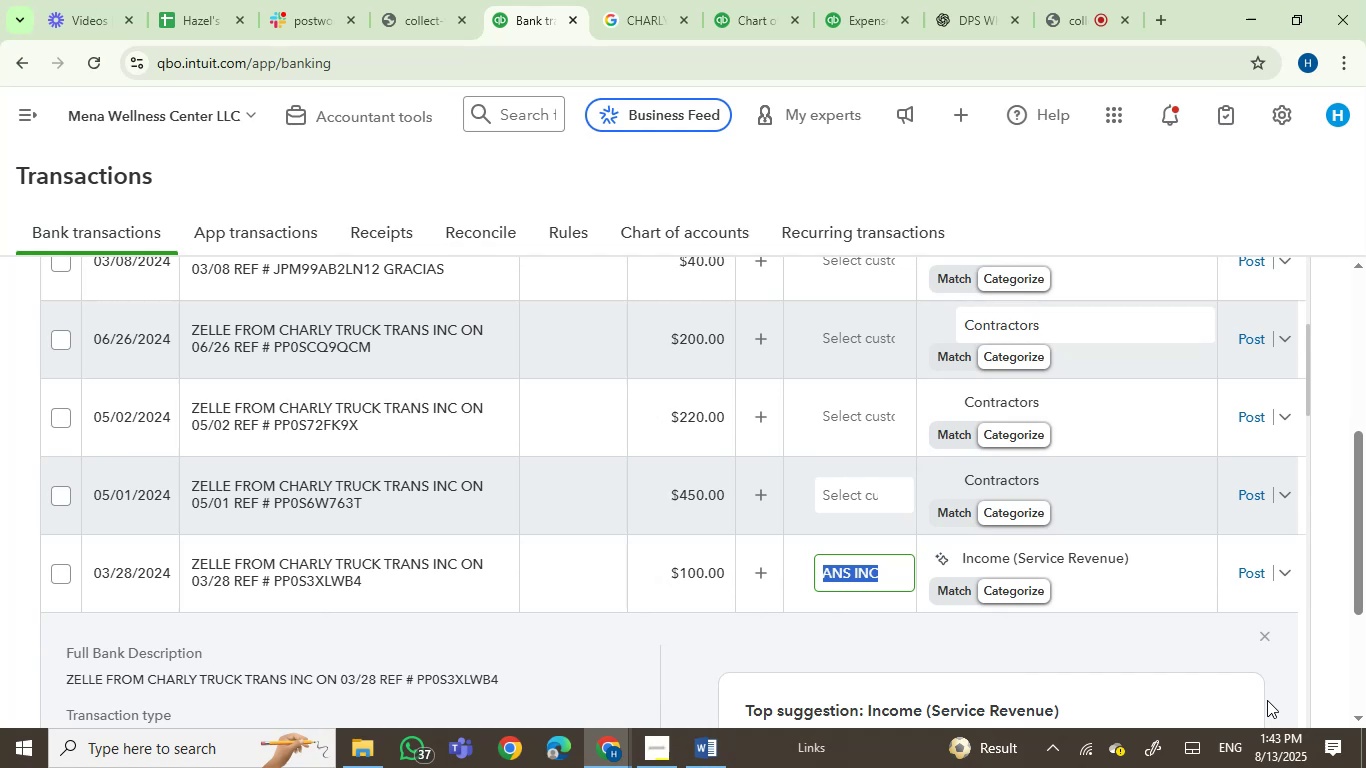 
left_click([52, 573])
 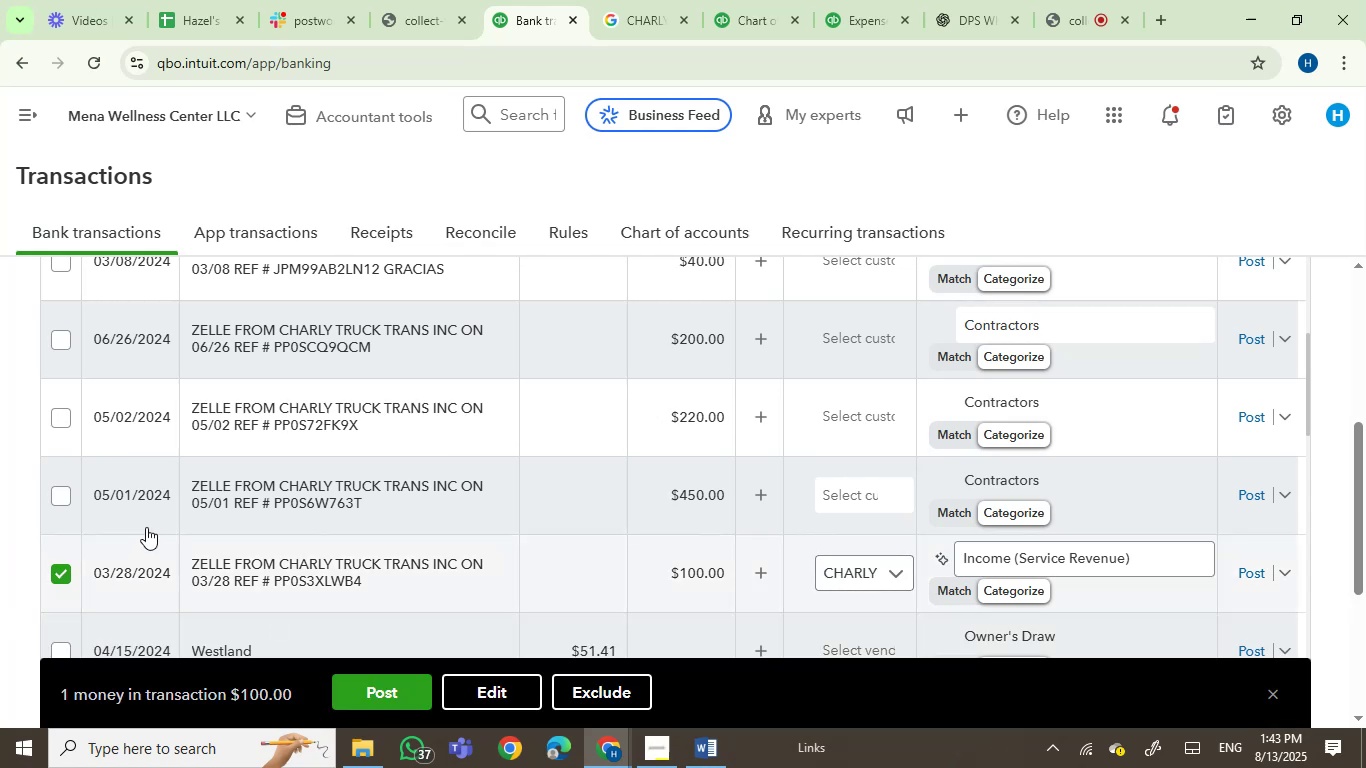 
left_click([56, 494])
 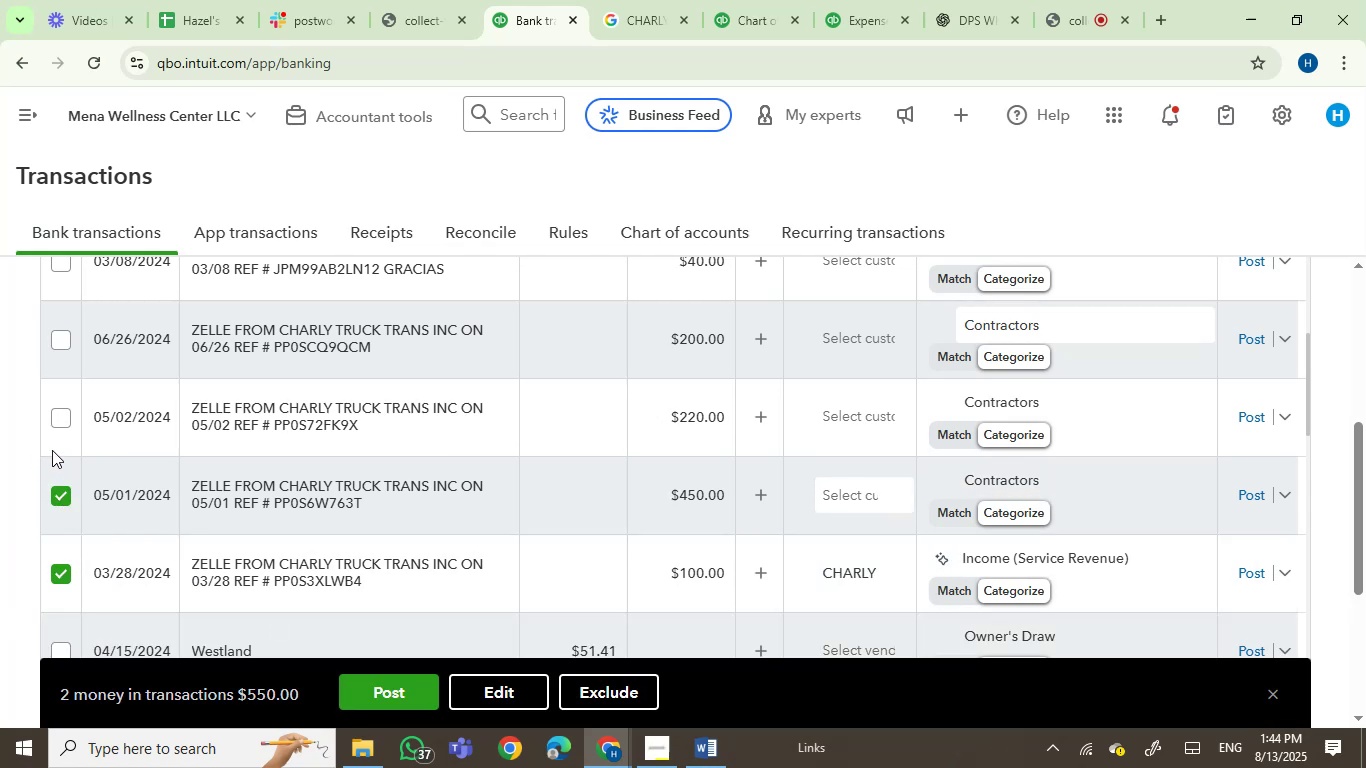 
left_click([52, 428])
 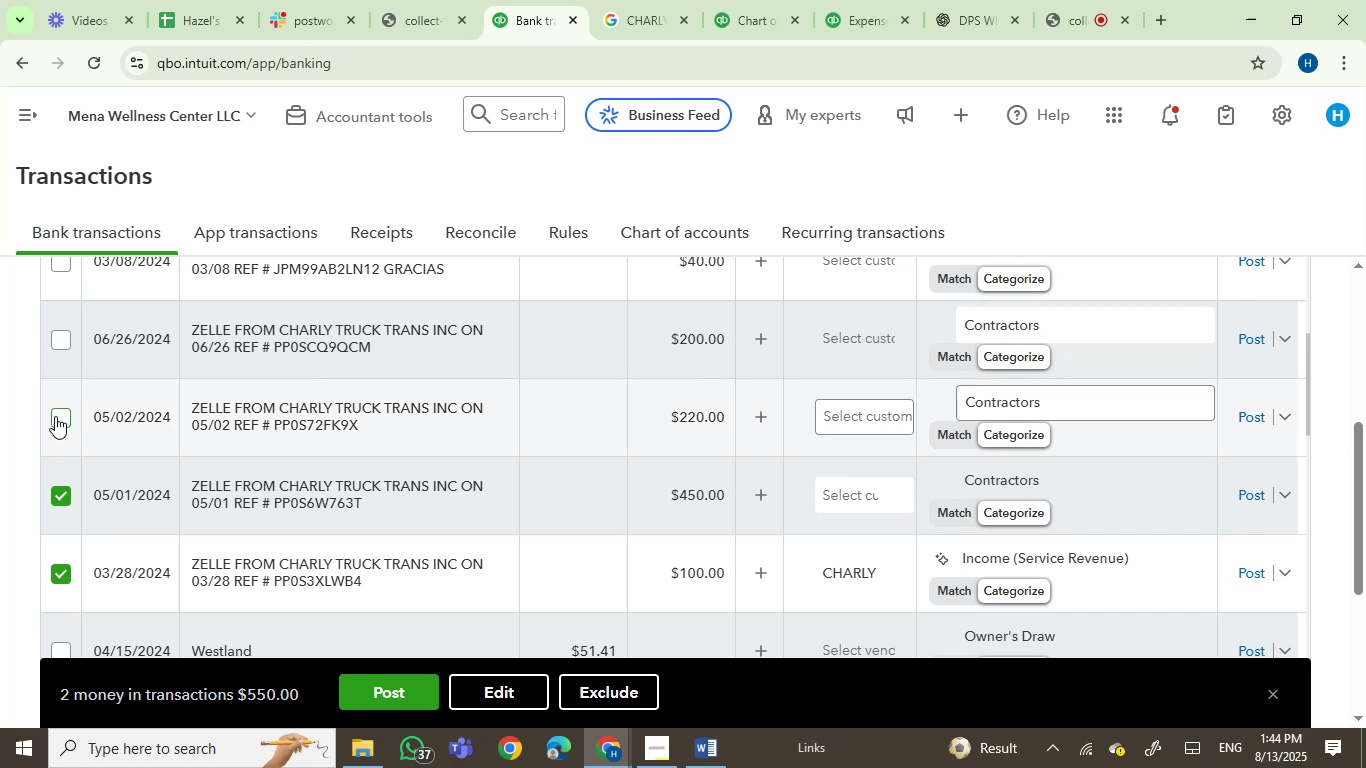 
left_click([60, 416])
 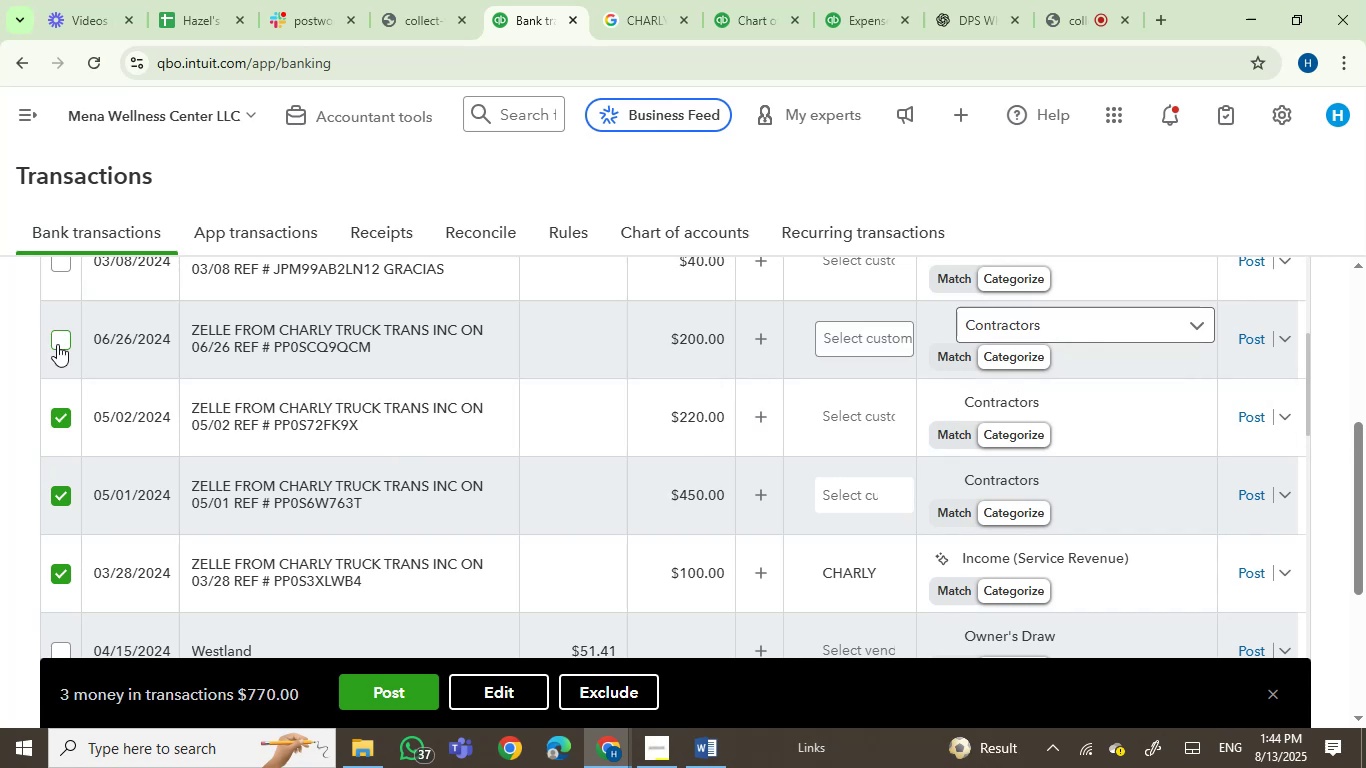 
left_click([58, 334])
 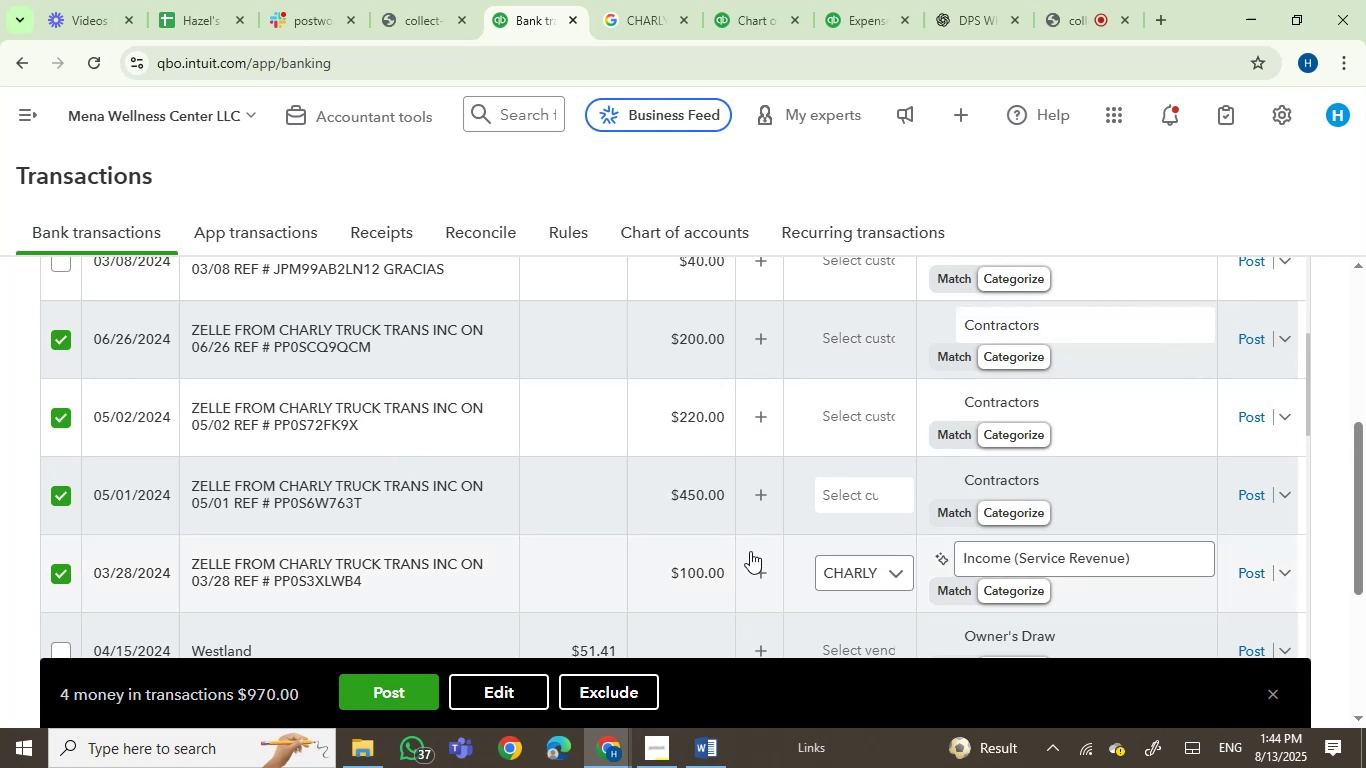 
scroll: coordinate [639, 517], scroll_direction: up, amount: 2.0
 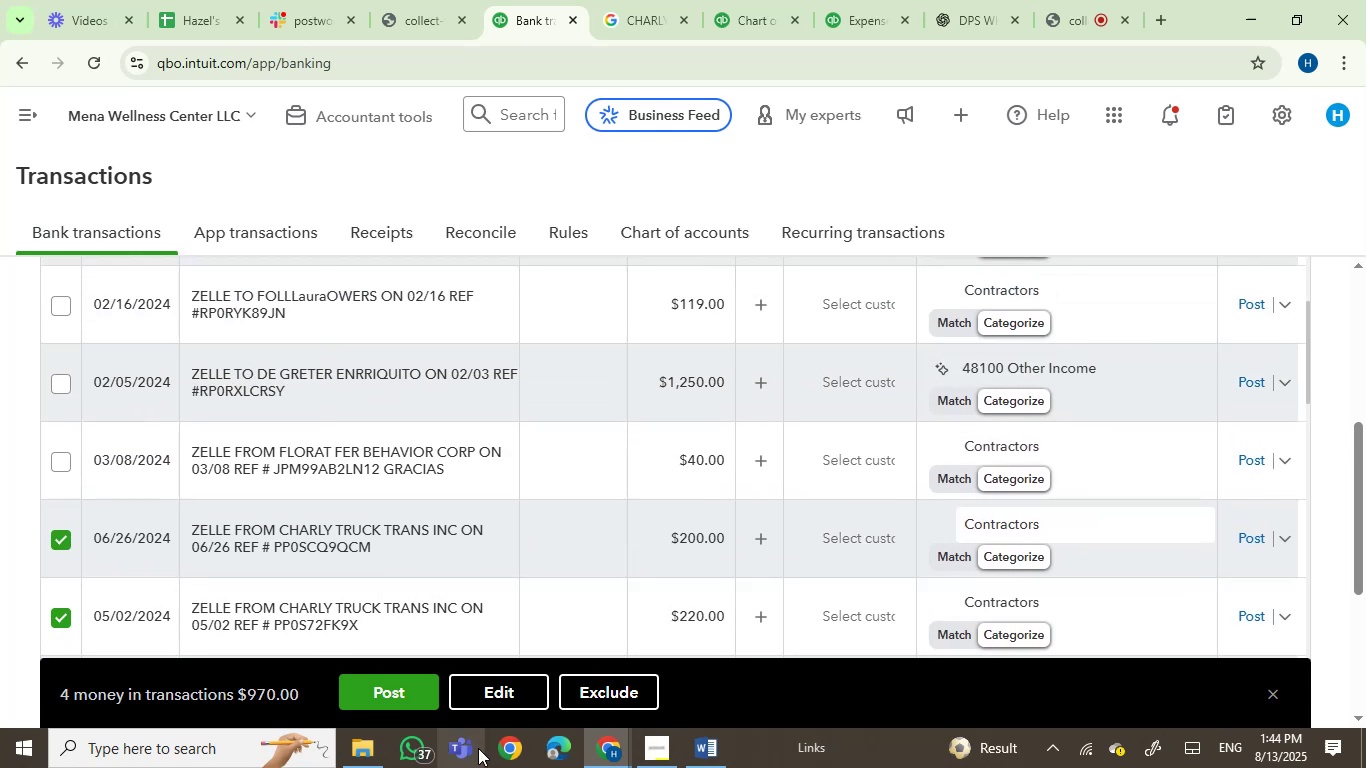 
left_click([508, 712])
 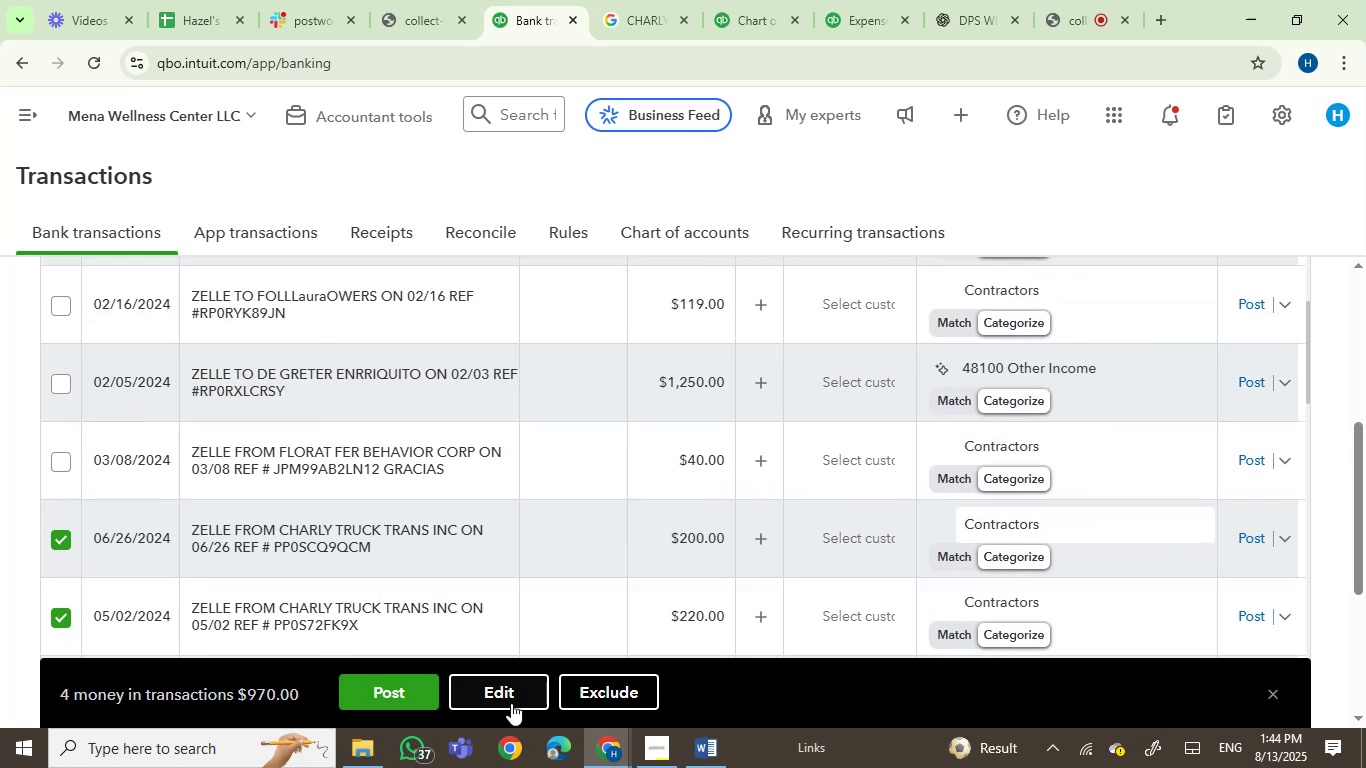 
left_click([511, 698])
 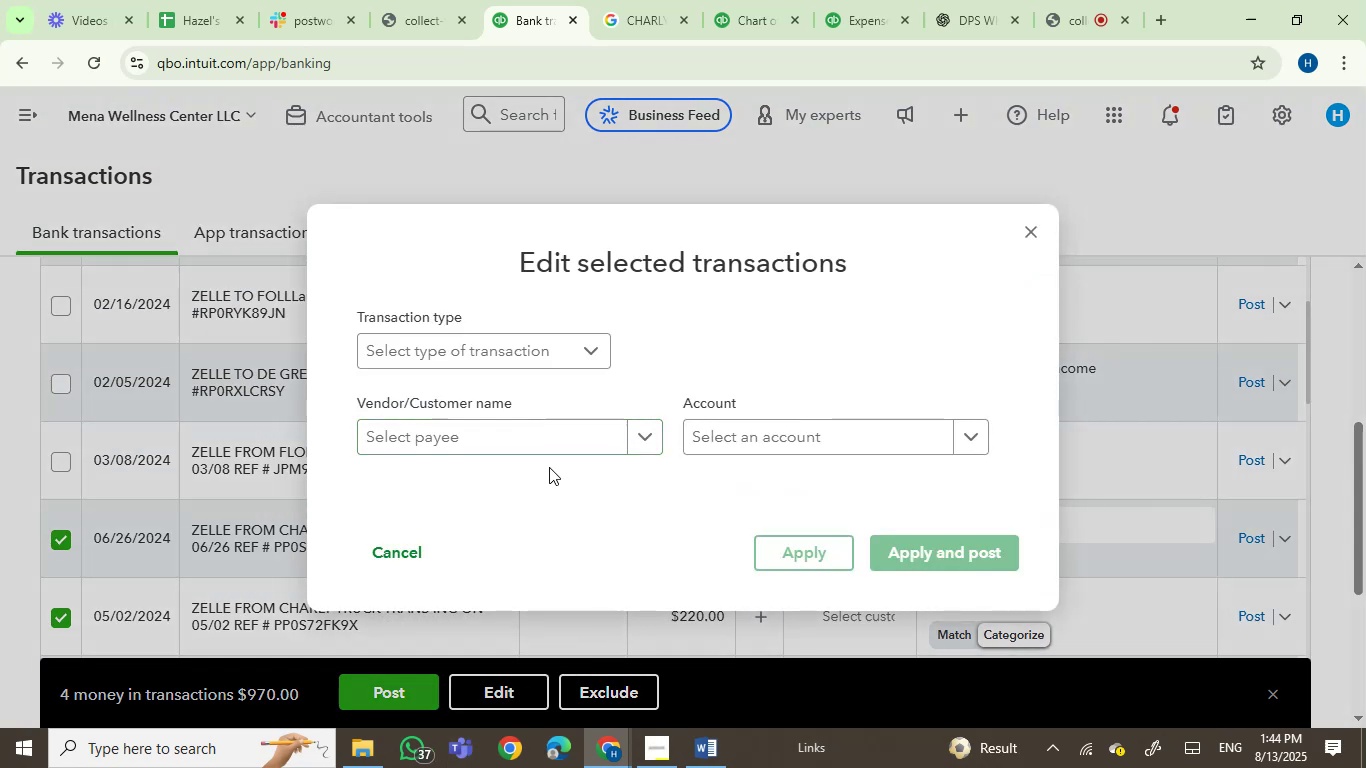 
left_click([531, 434])
 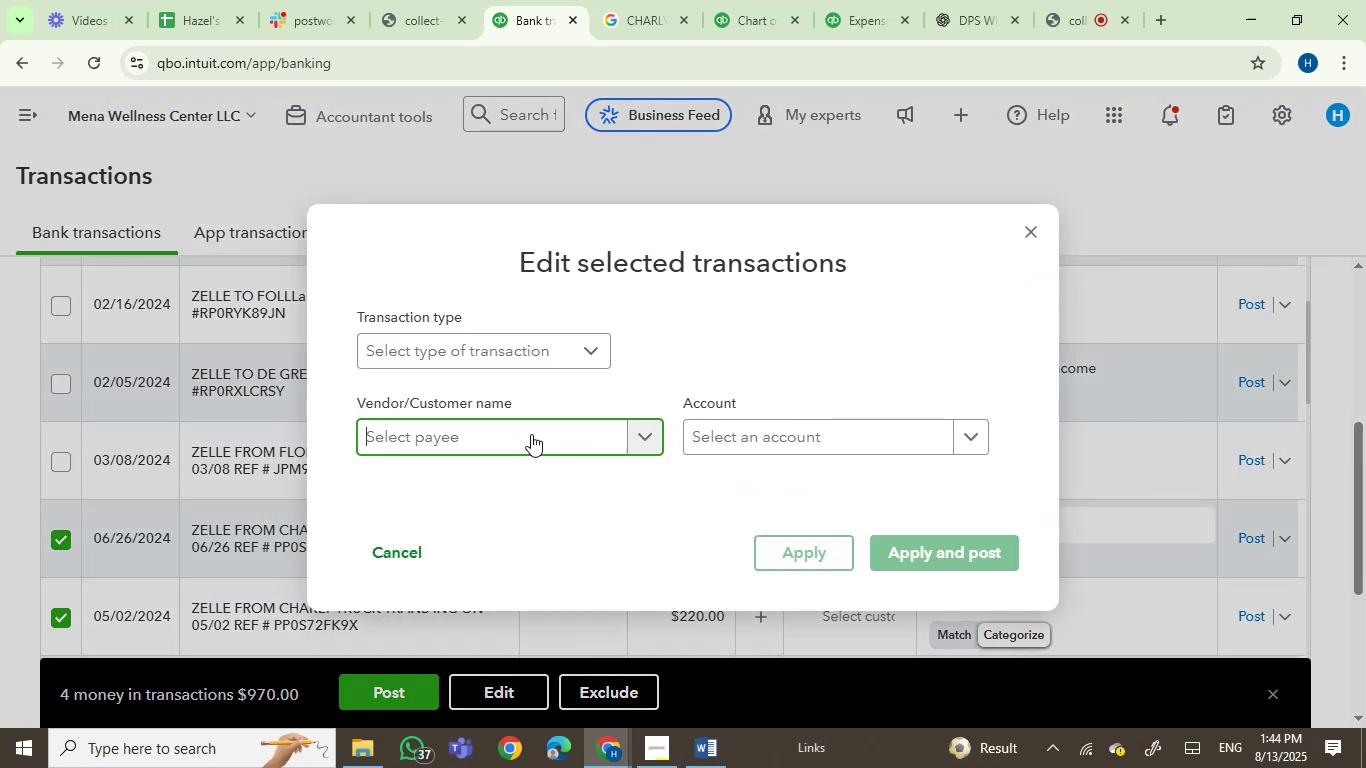 
key(Control+V)
 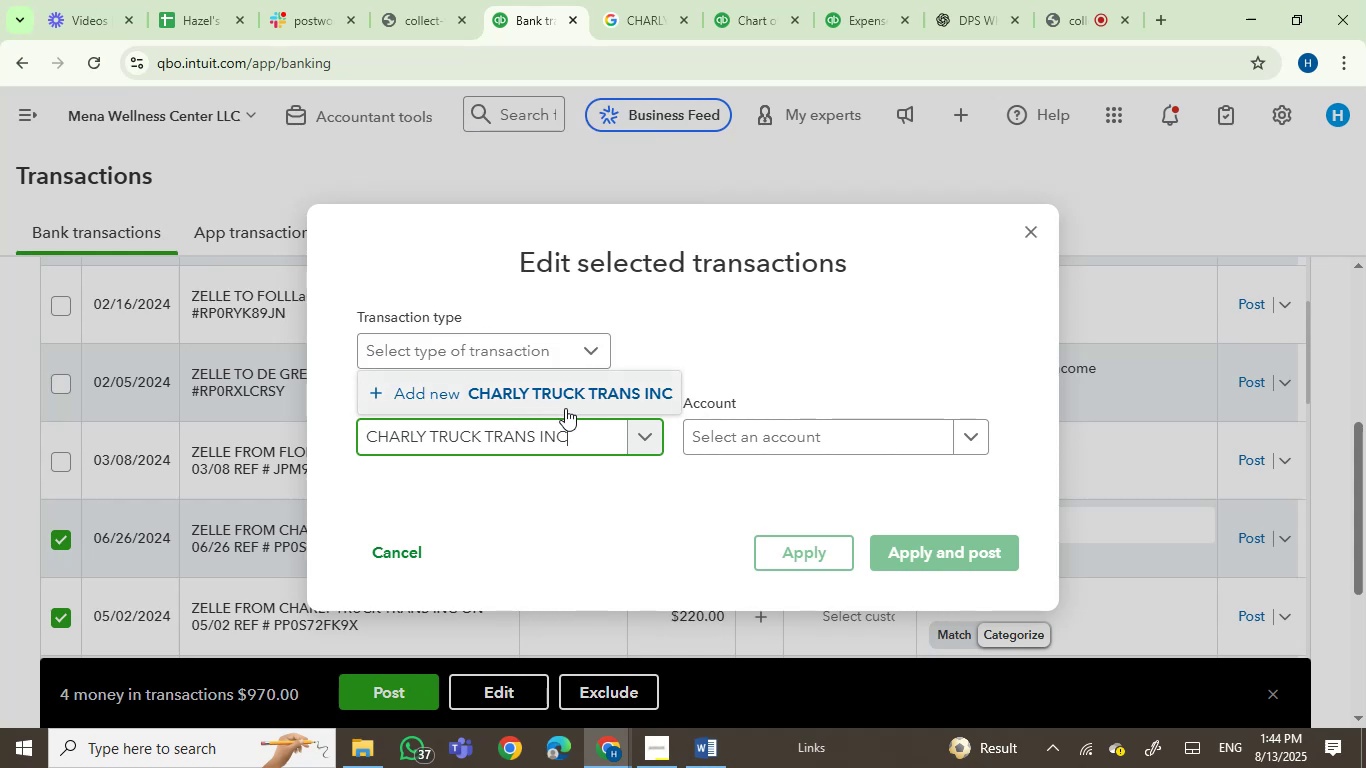 
left_click([550, 404])
 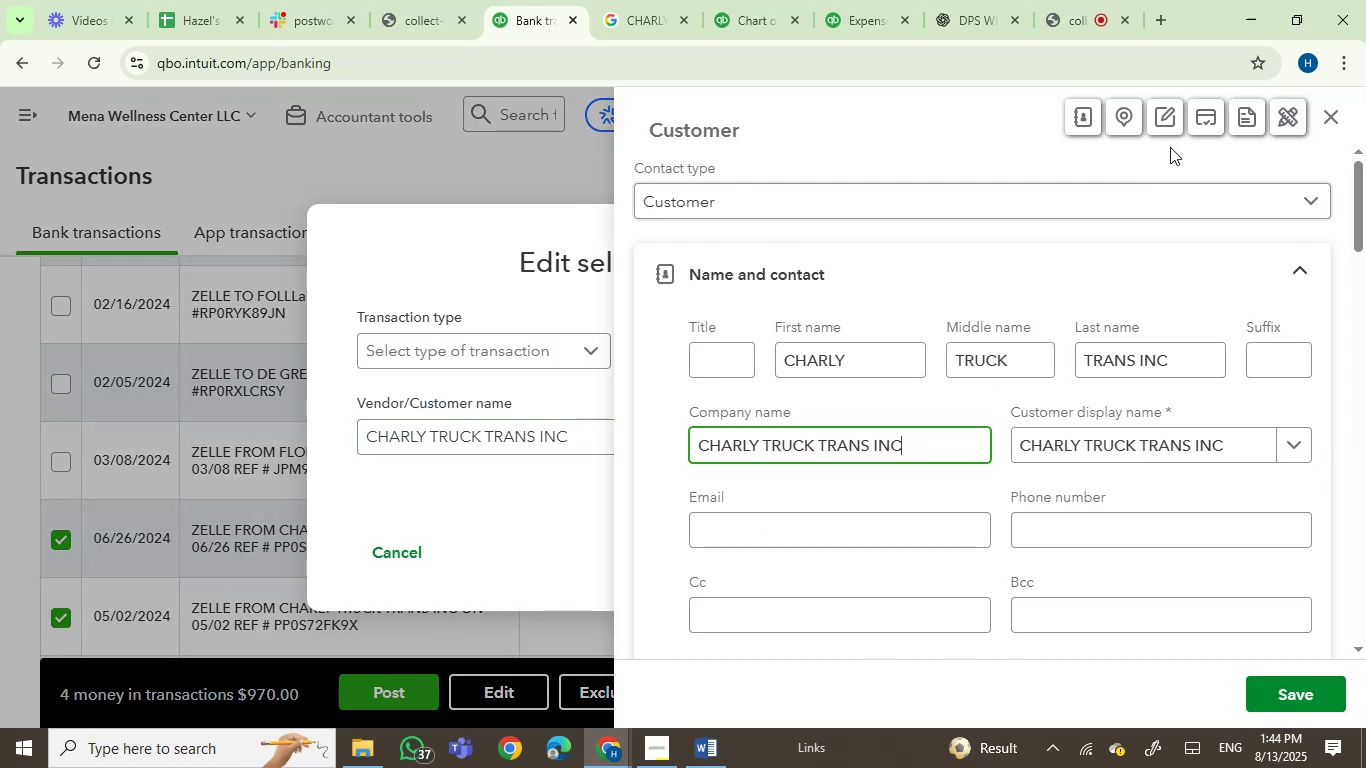 
left_click([1336, 122])
 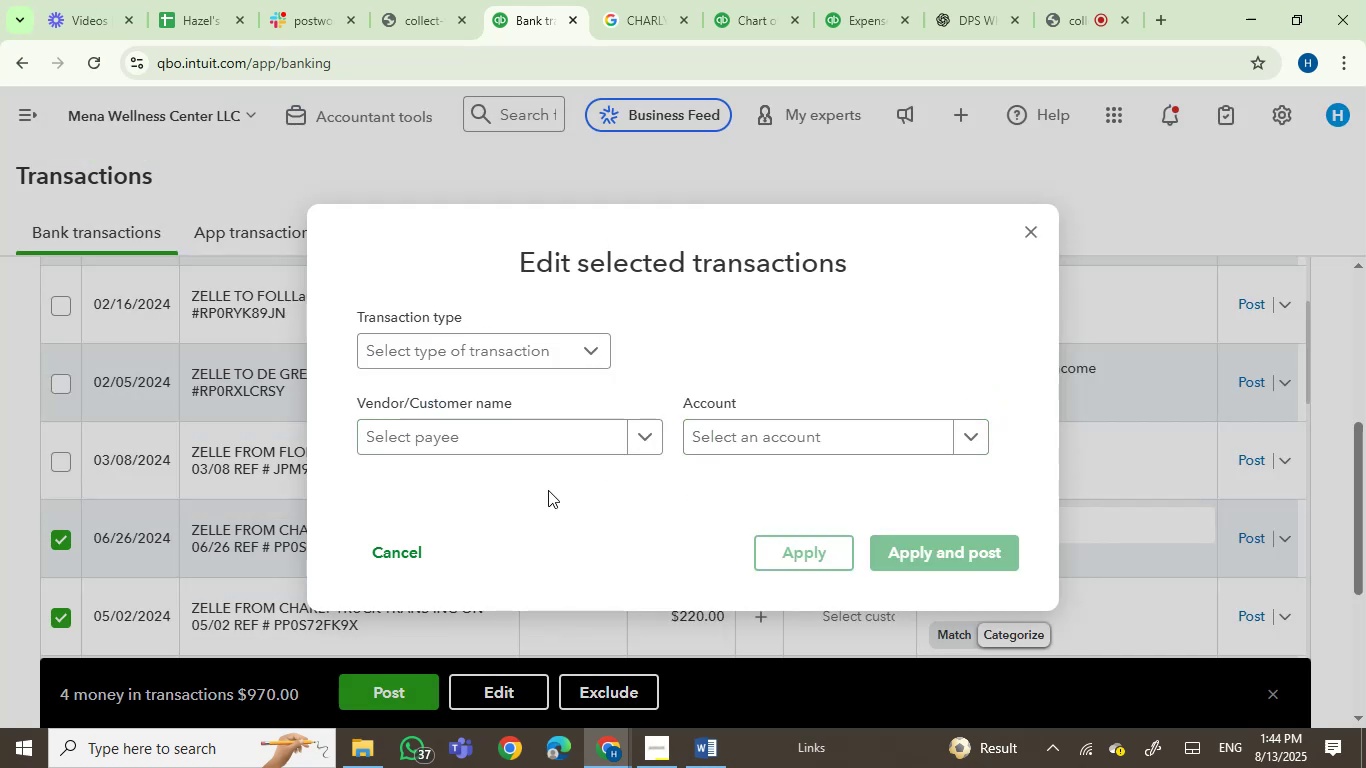 
left_click([523, 450])
 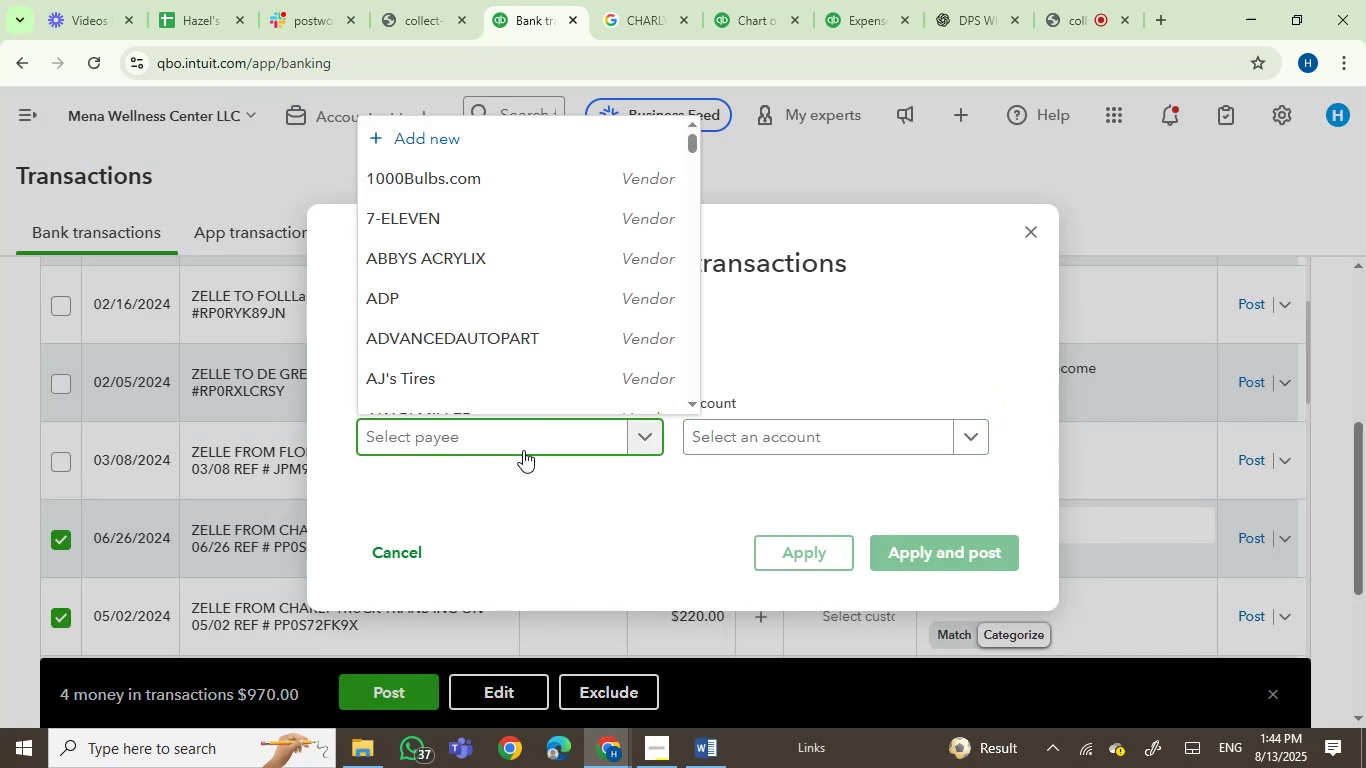 
hold_key(key=ControlLeft, duration=0.84)
 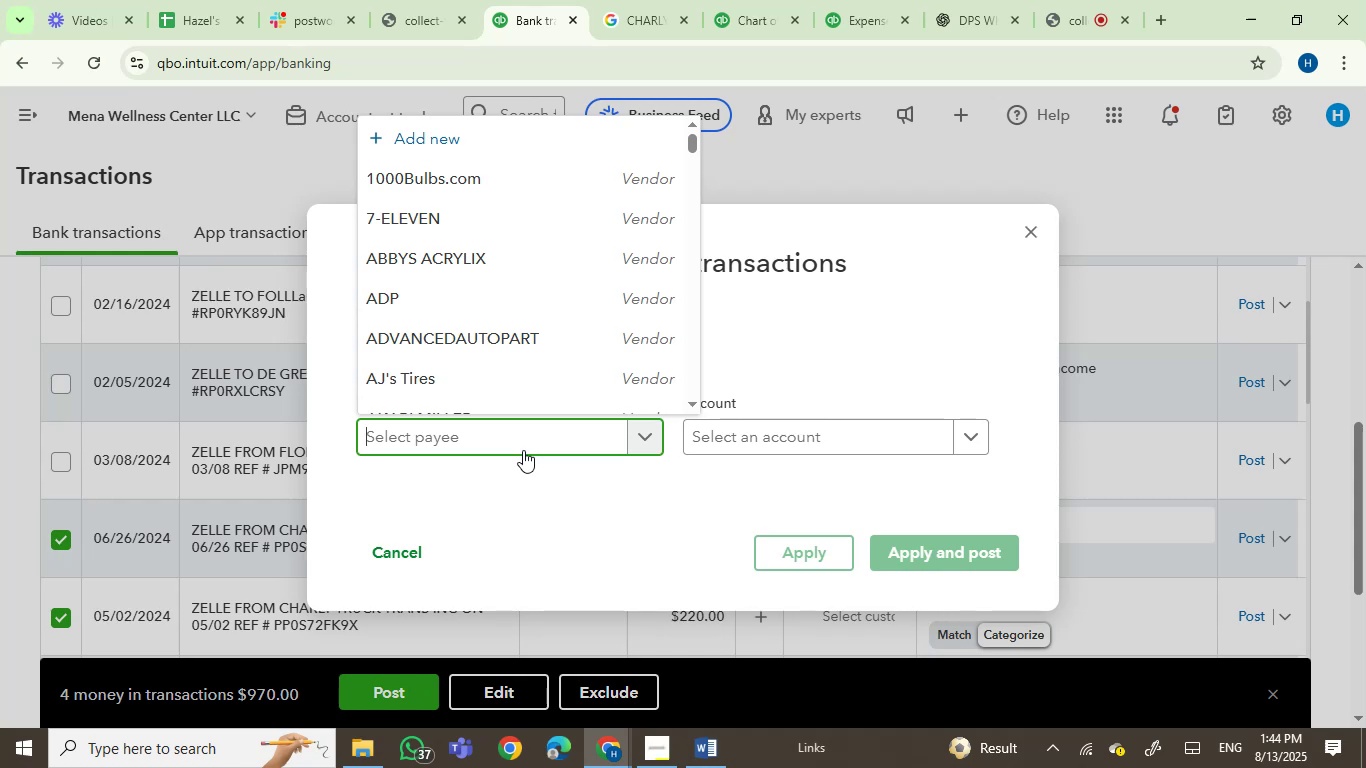 
type(char)
 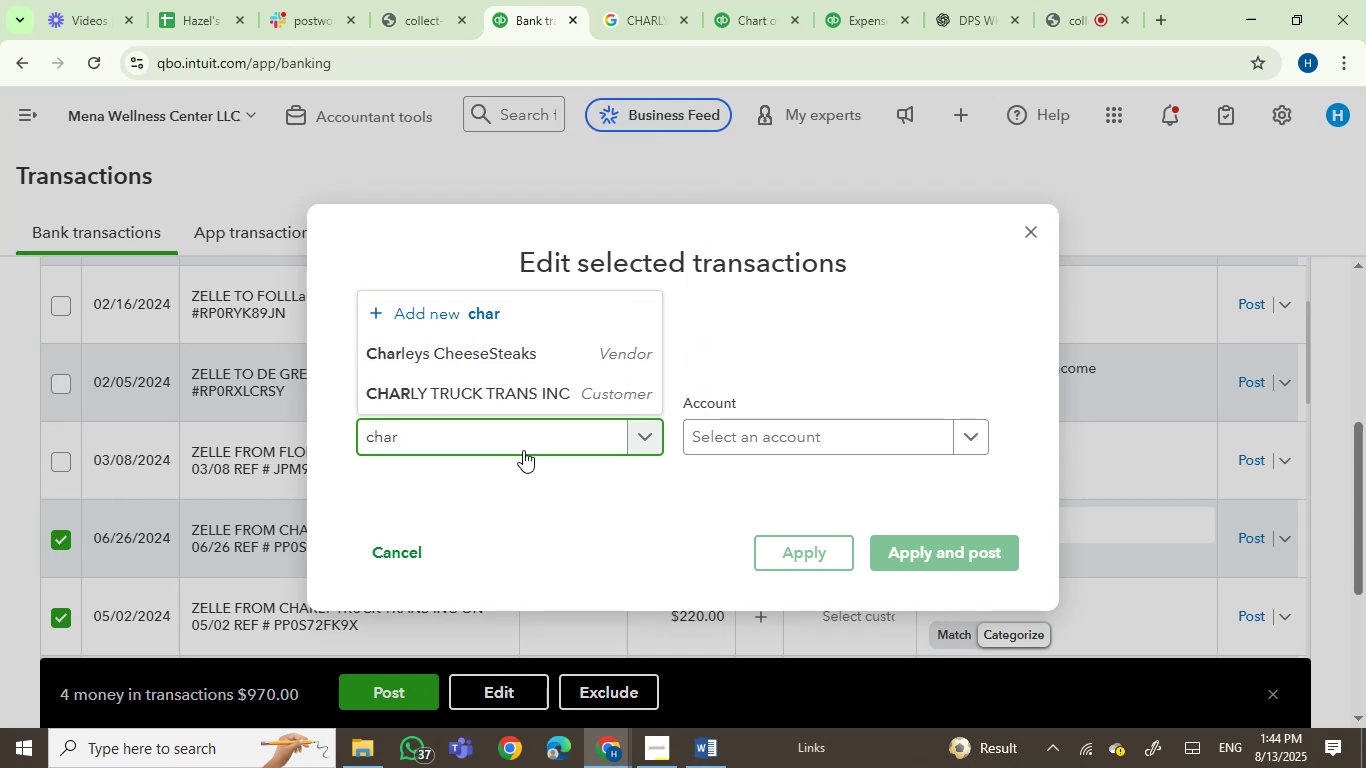 
left_click([518, 404])
 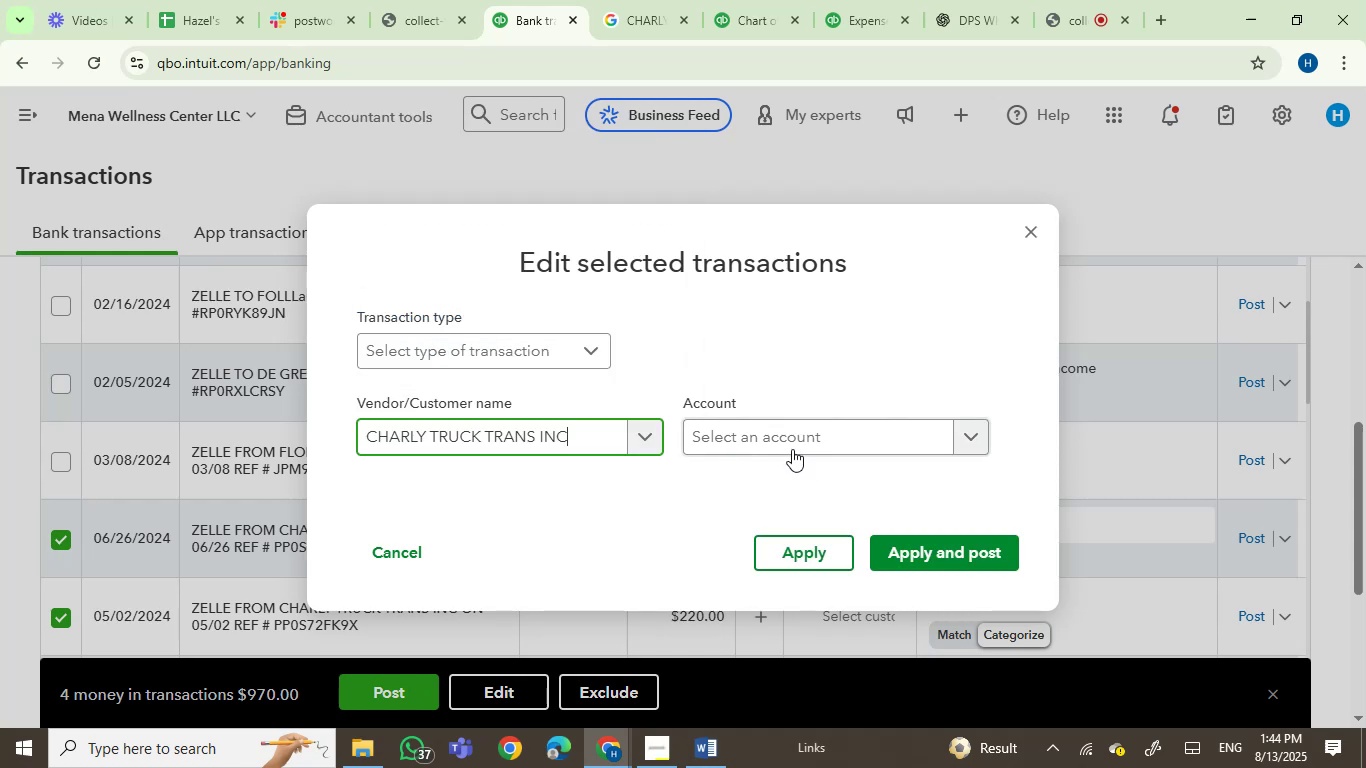 
left_click([787, 440])
 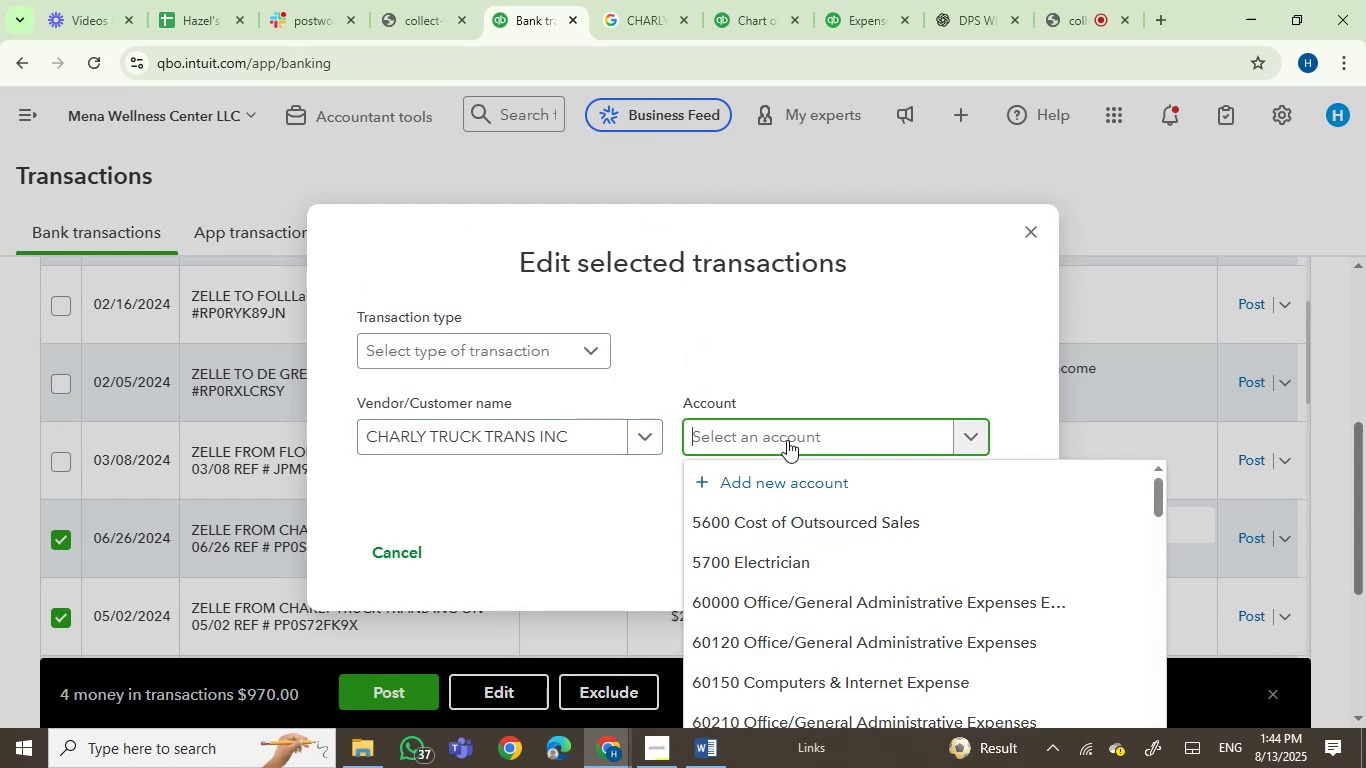 
type(consul)
 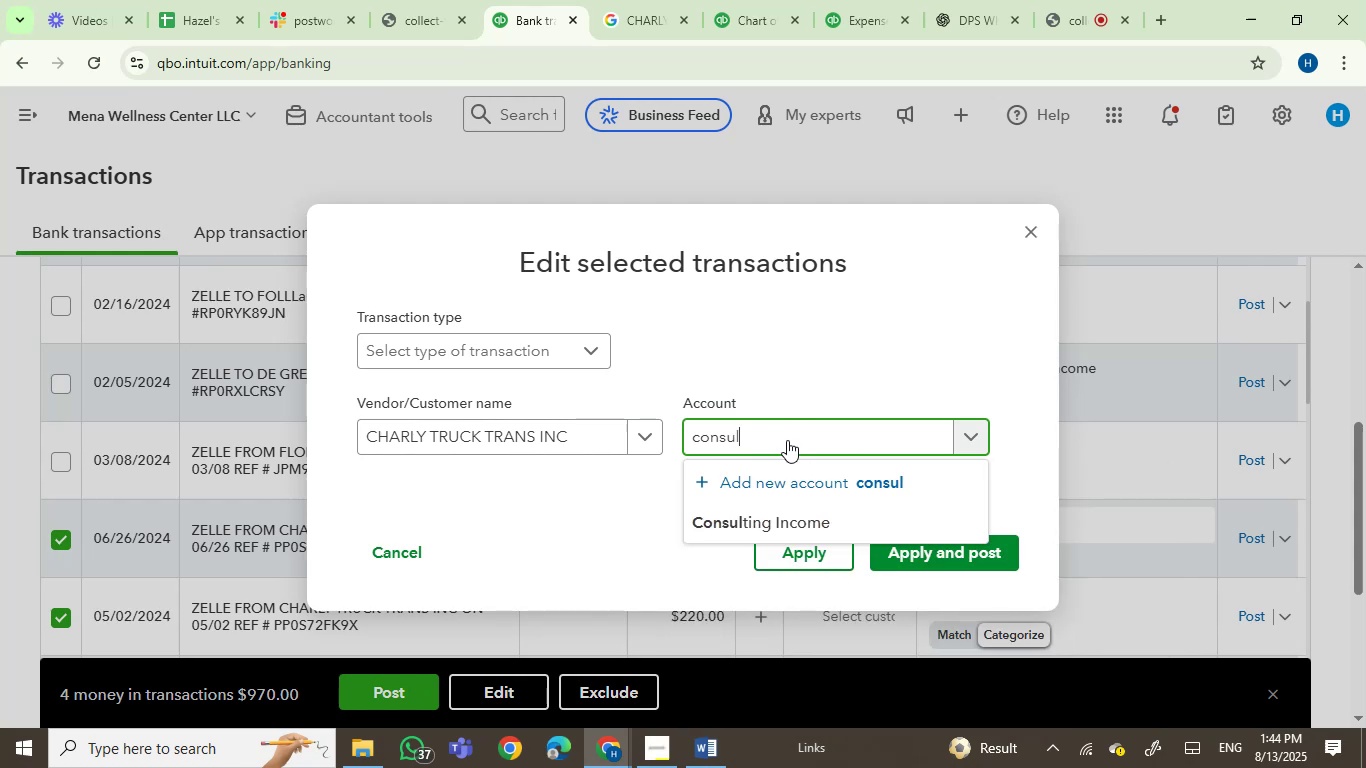 
left_click([802, 524])
 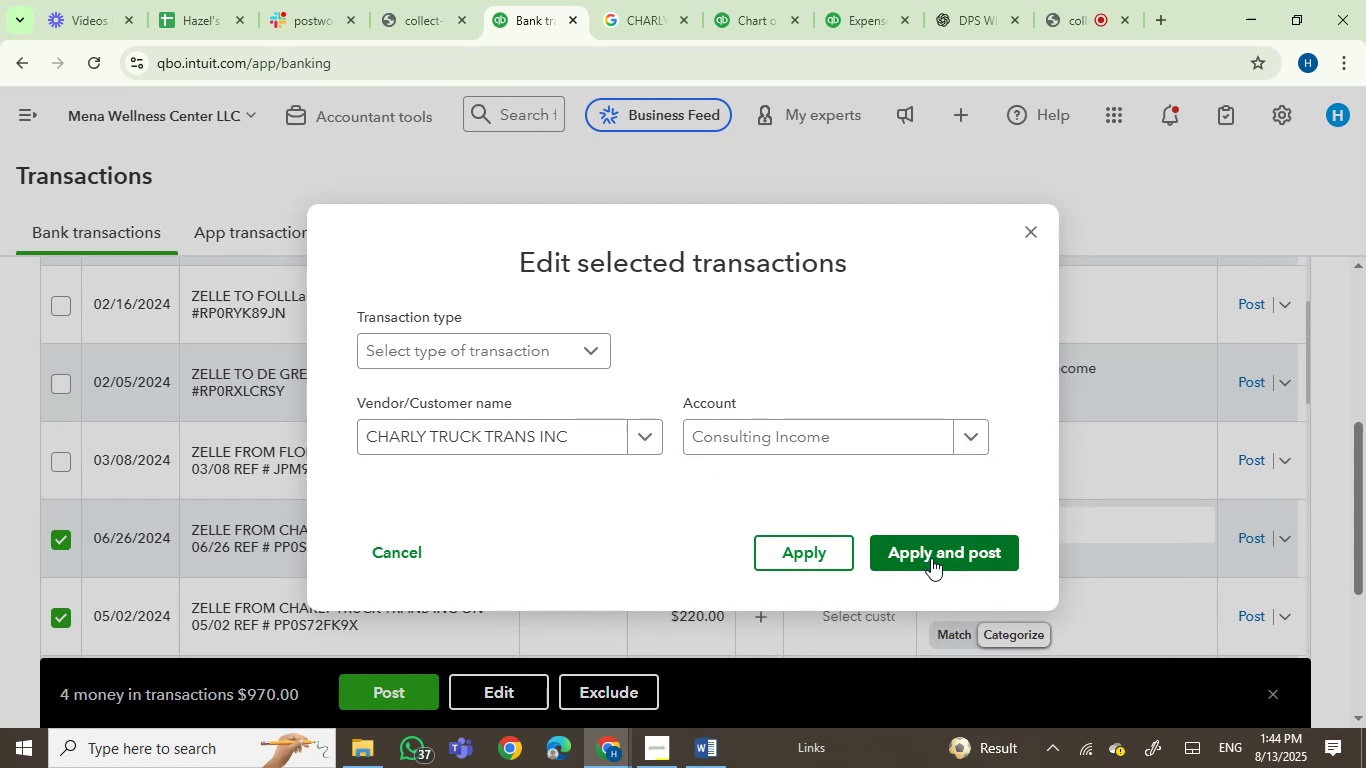 
left_click([931, 558])
 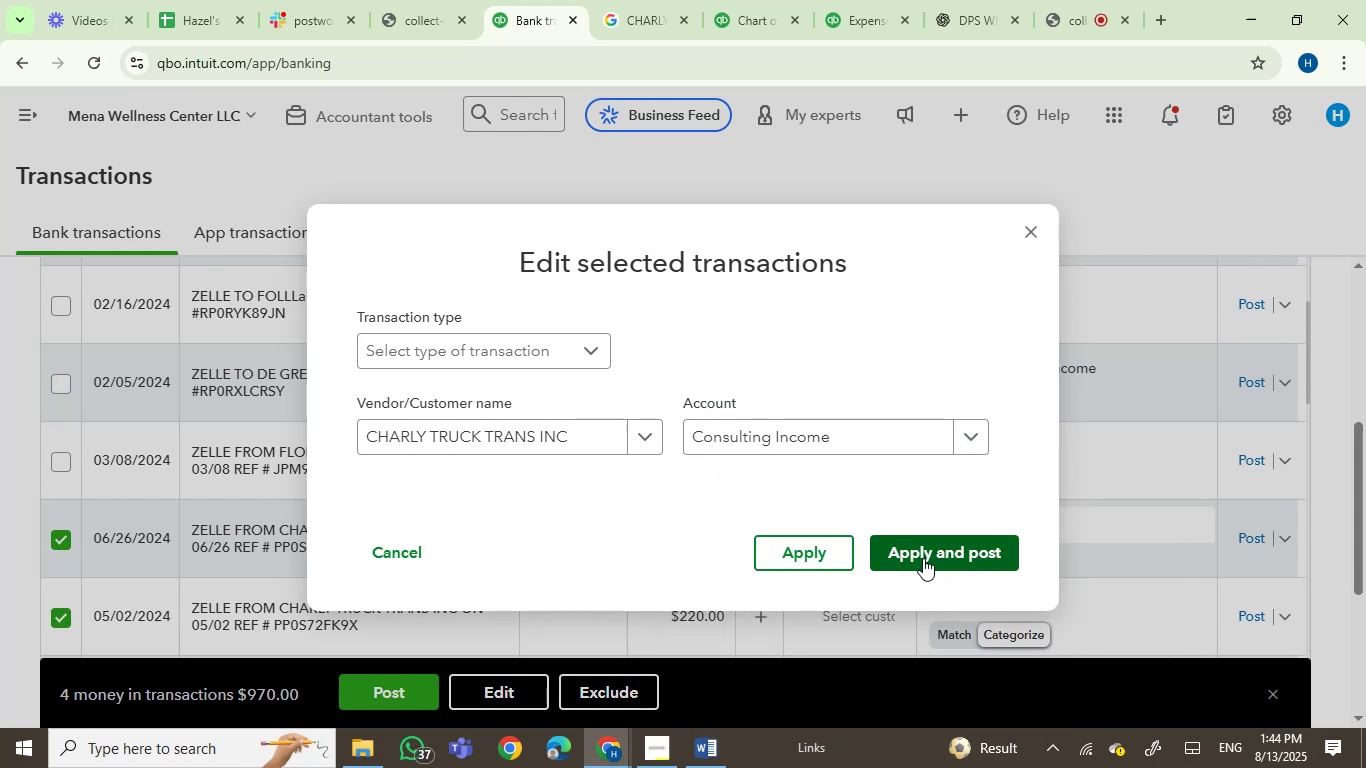 
mouse_move([854, 554])
 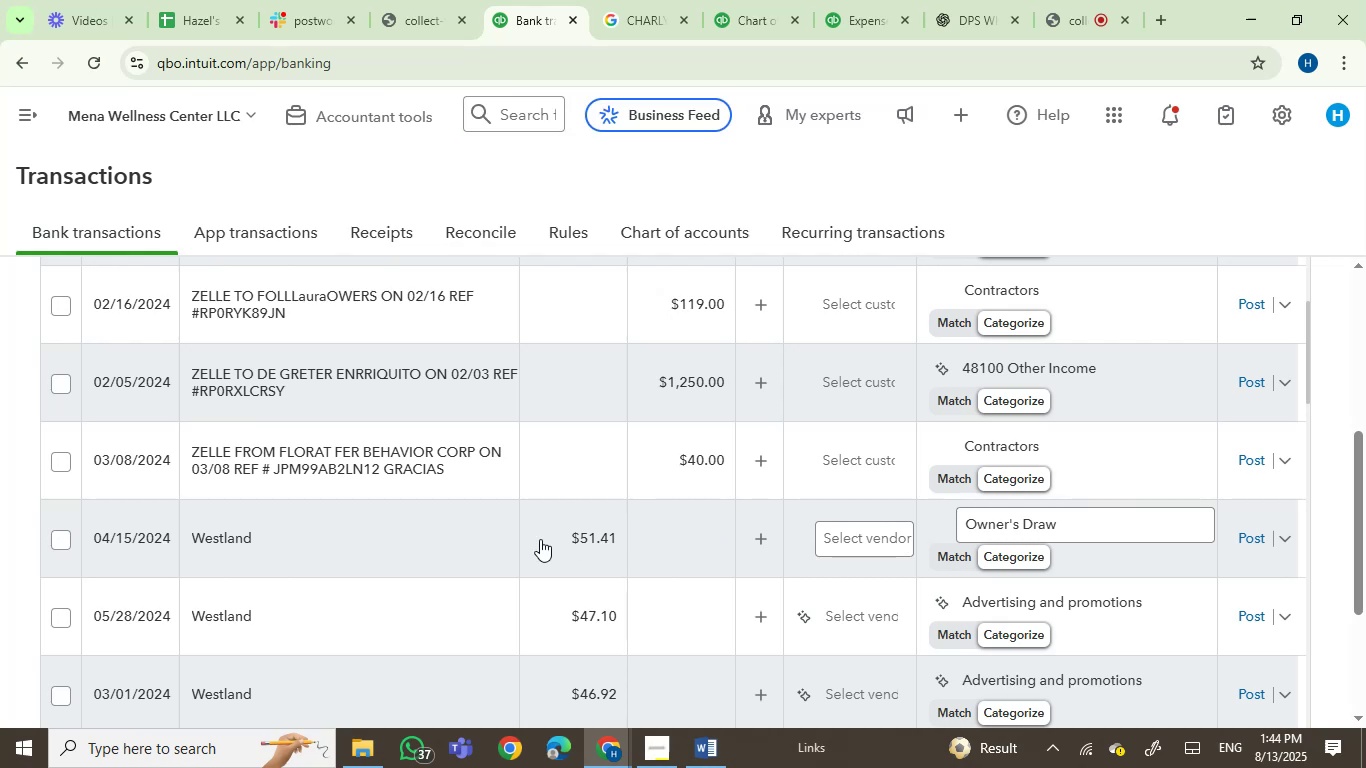 
scroll: coordinate [504, 579], scroll_direction: up, amount: 1.0
 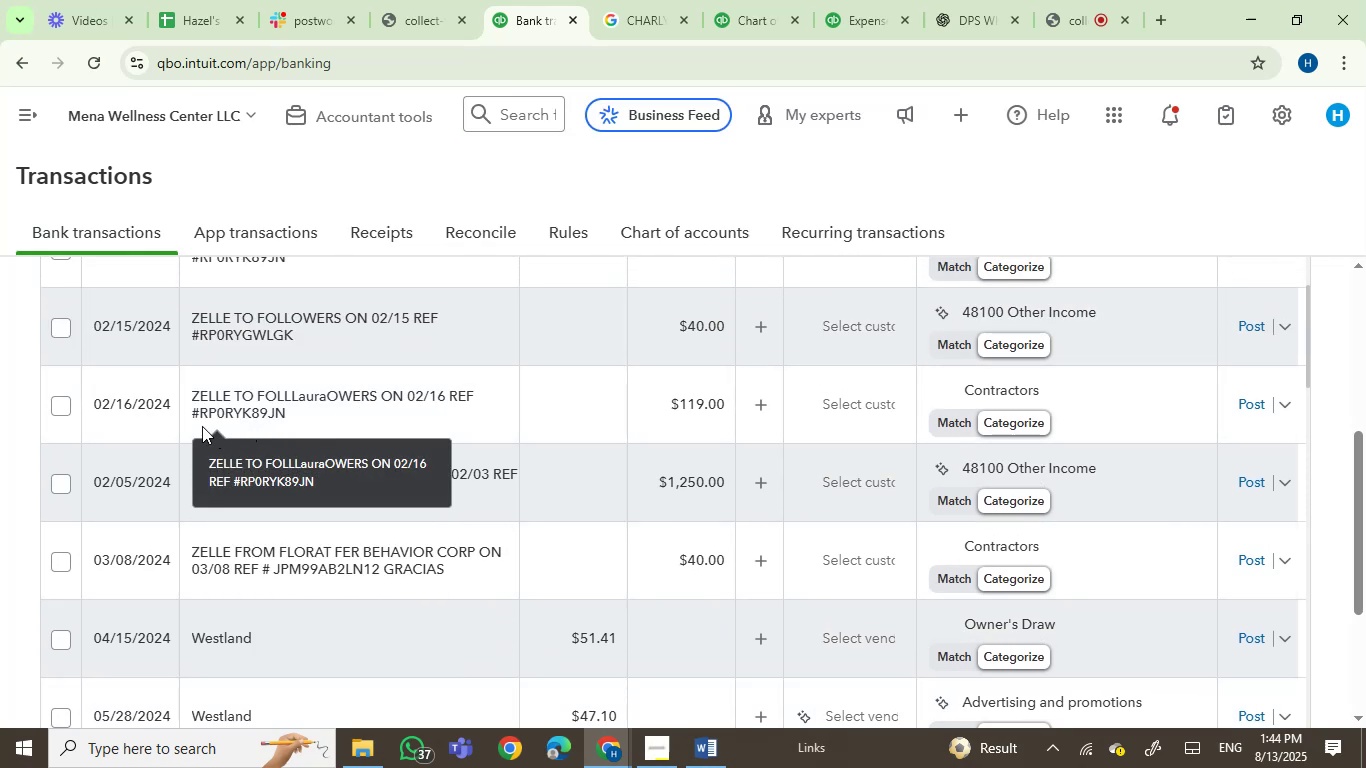 
wait(7.35)
 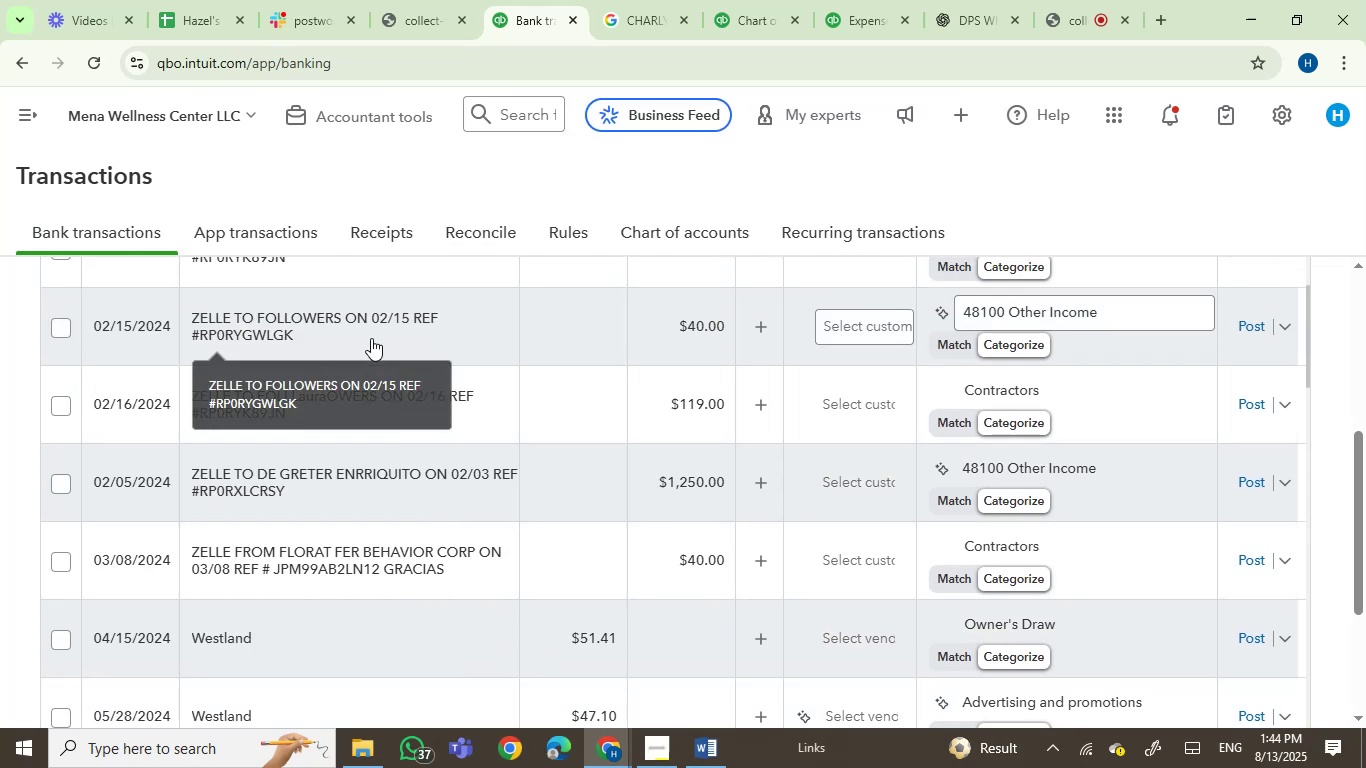 
left_click([59, 328])
 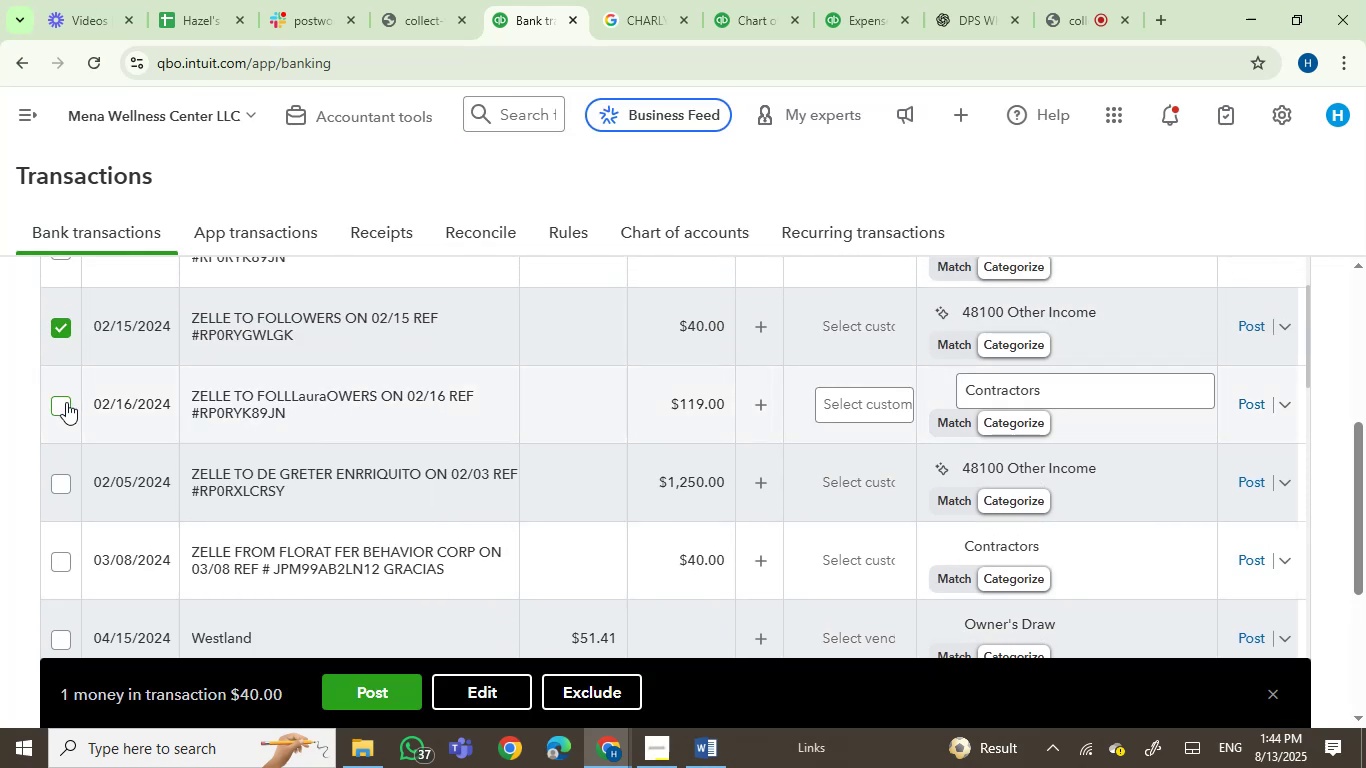 
left_click([66, 402])
 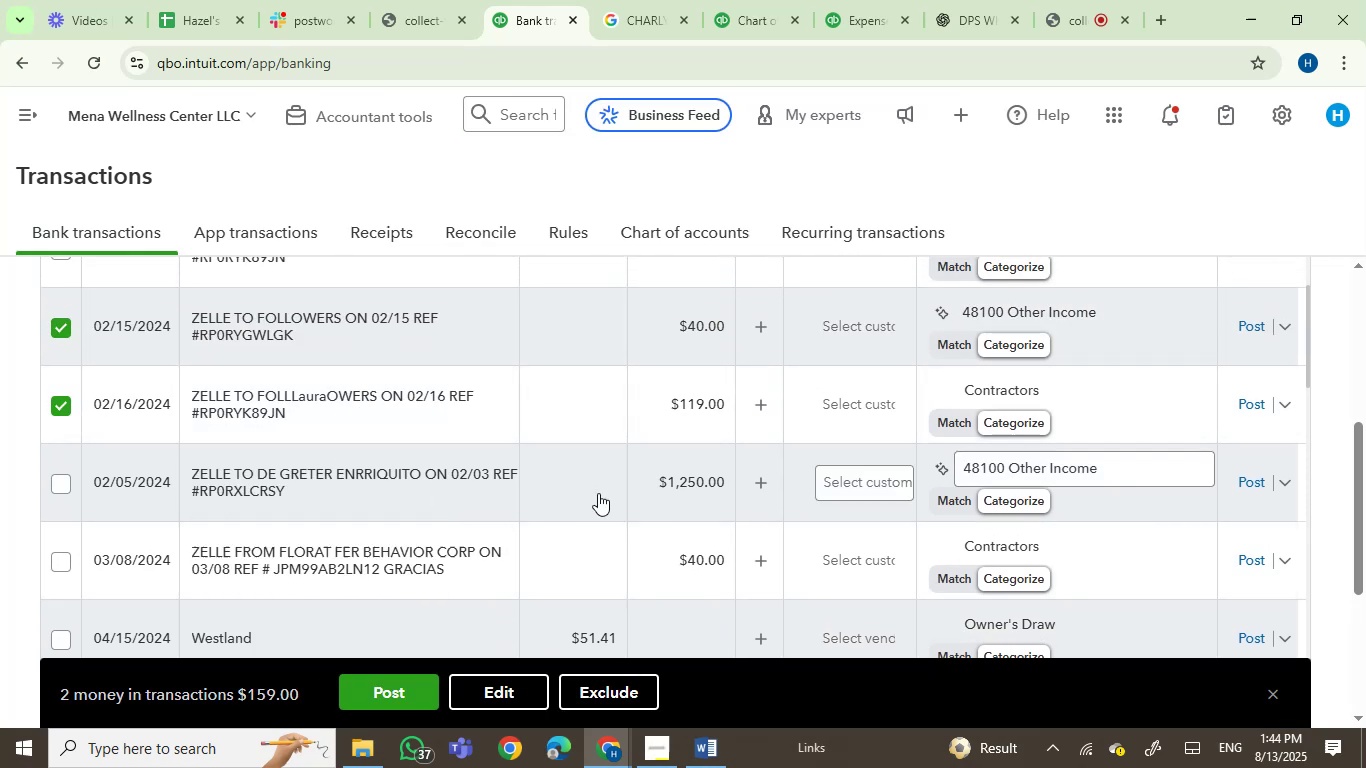 
scroll: coordinate [451, 478], scroll_direction: up, amount: 2.0
 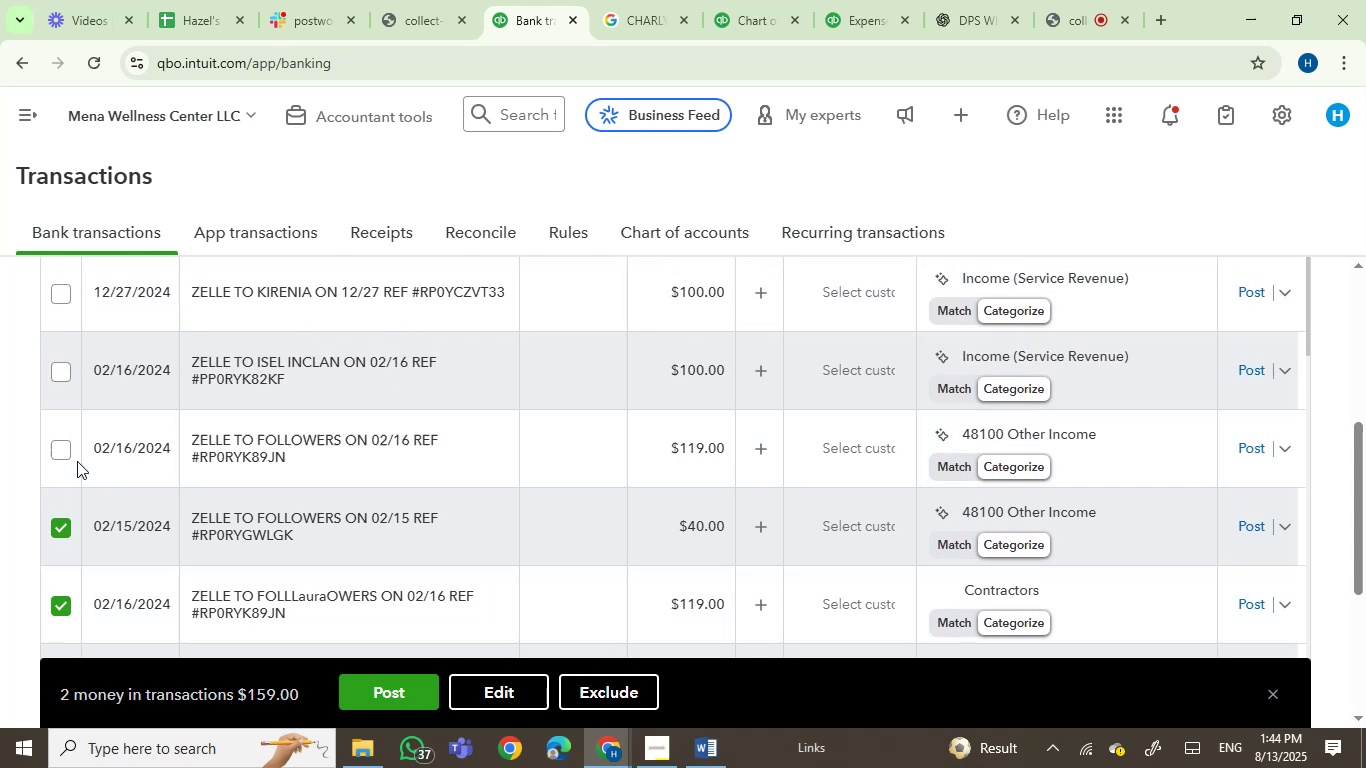 
left_click([55, 449])
 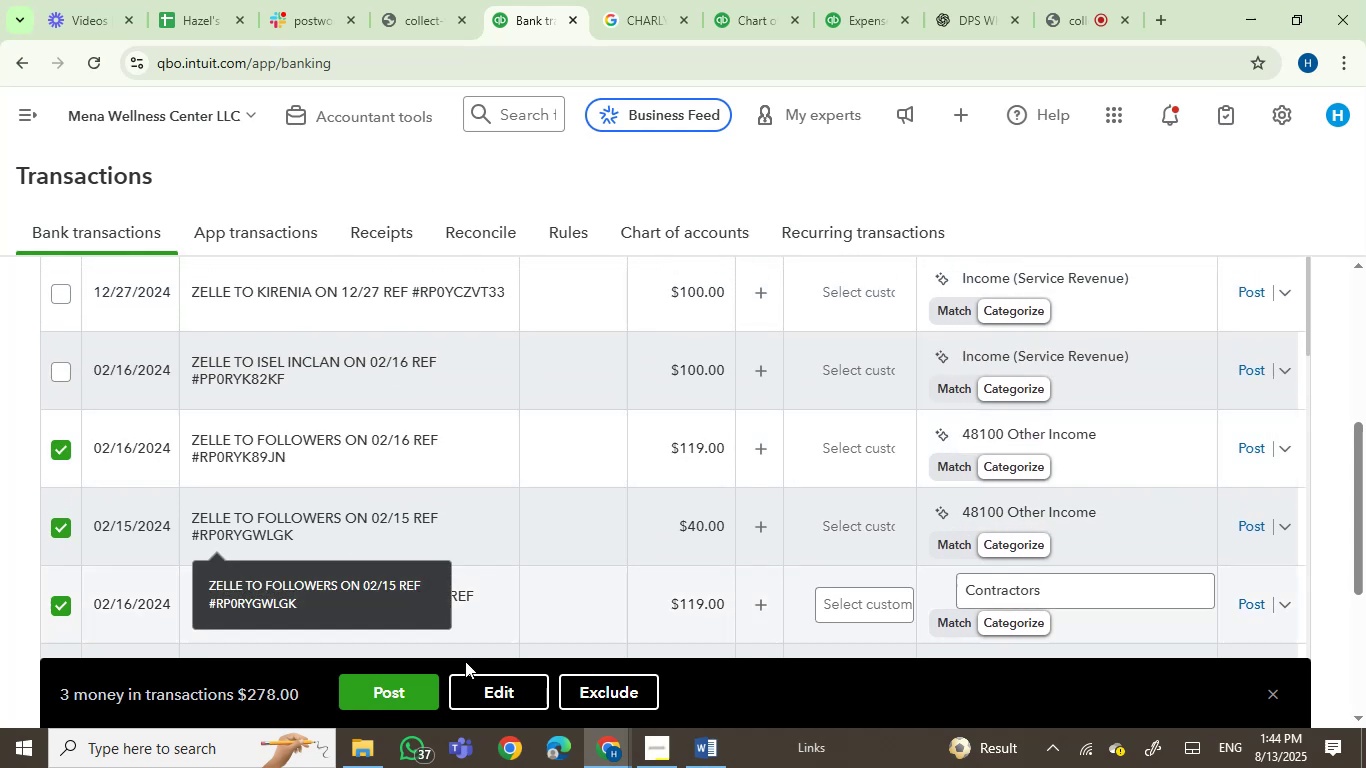 
left_click([484, 683])
 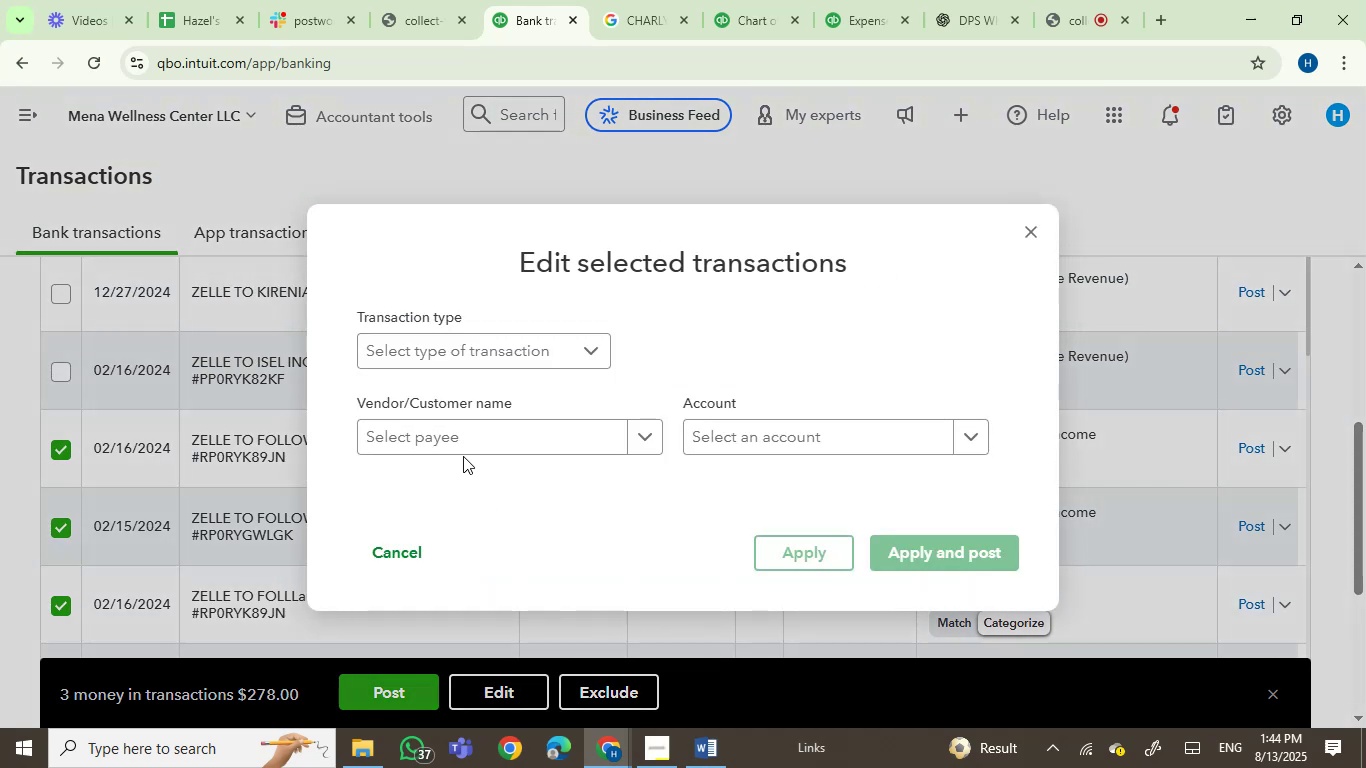 
left_click([460, 447])
 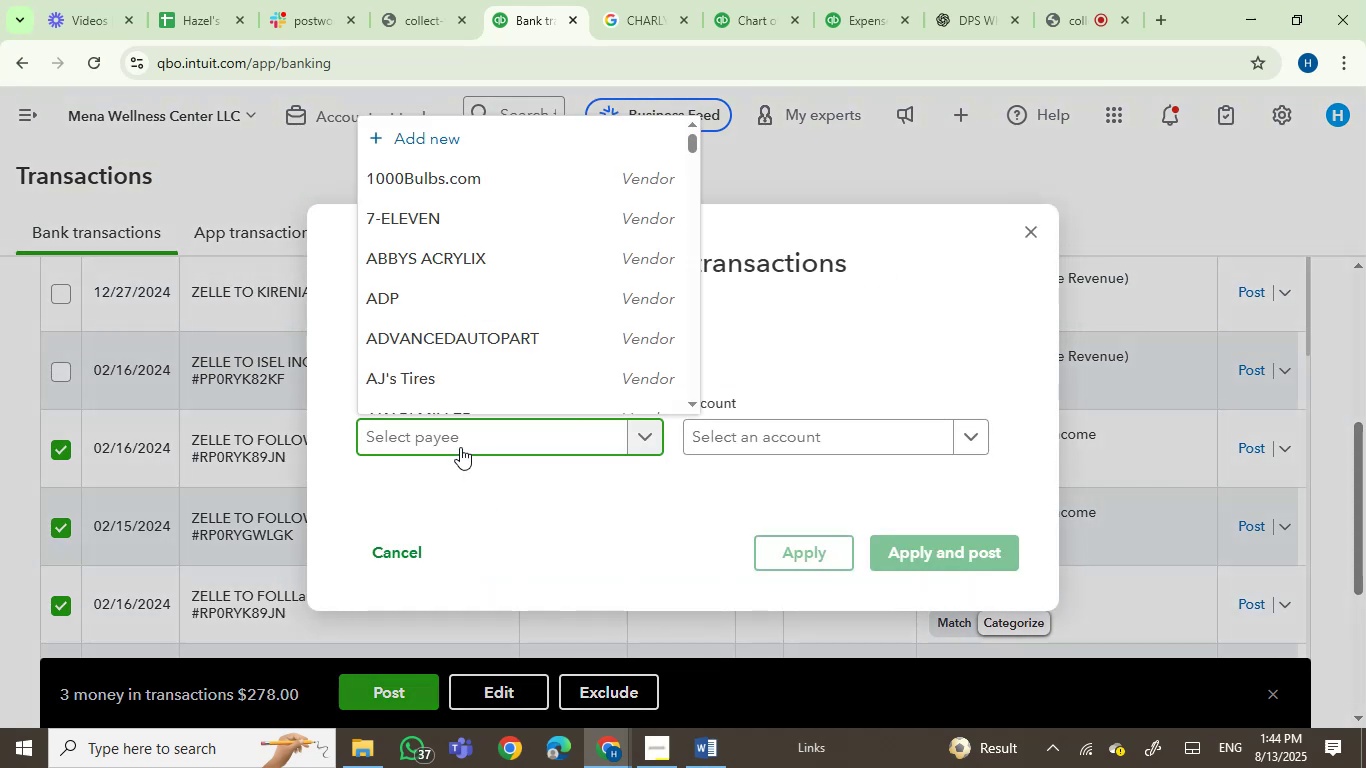 
type(laura)
 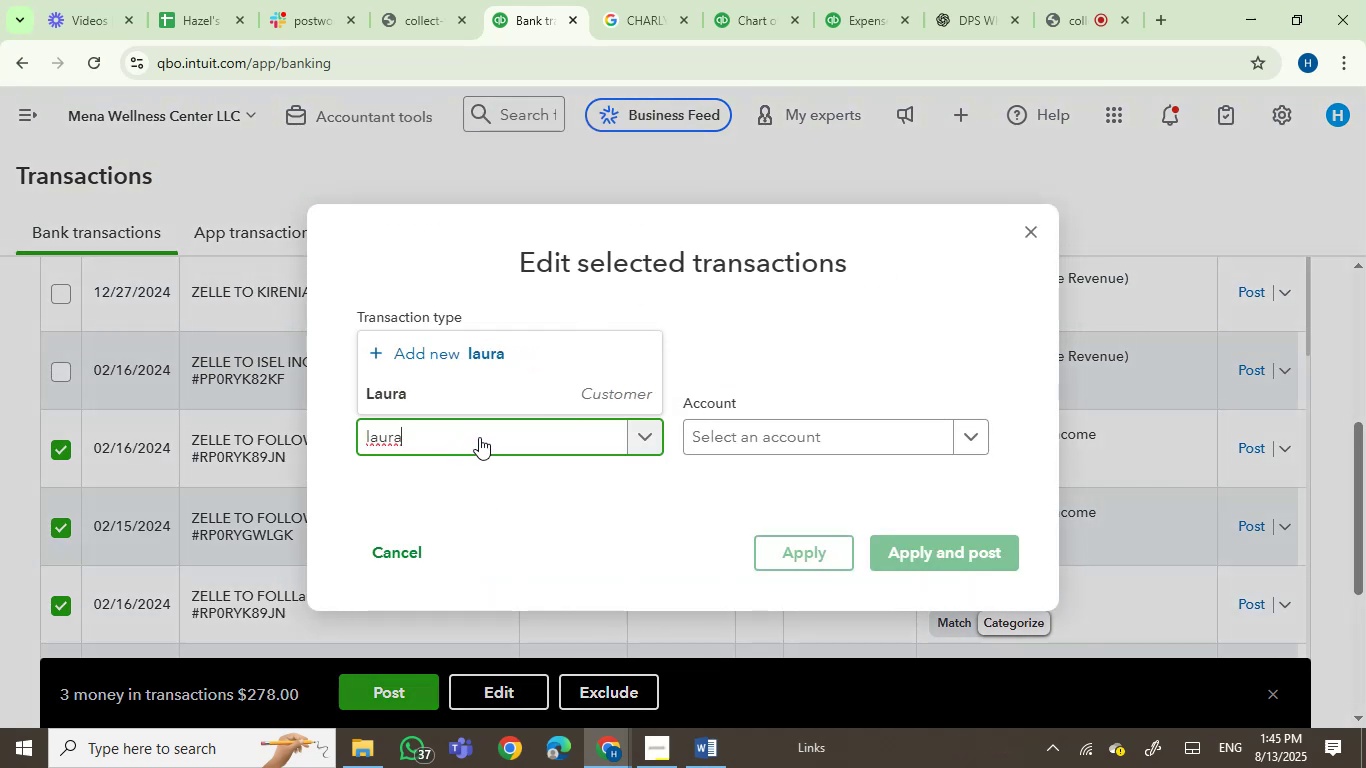 
left_click([452, 398])
 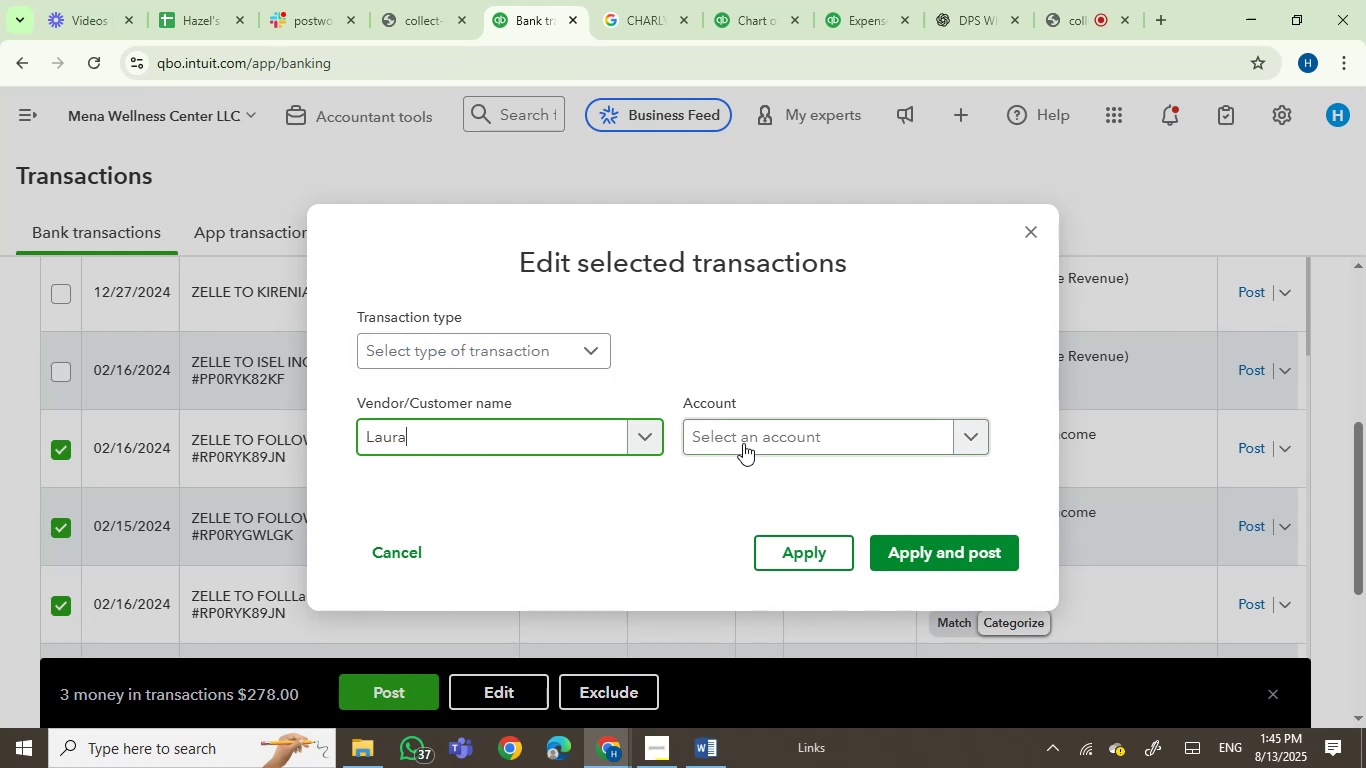 
double_click([743, 443])
 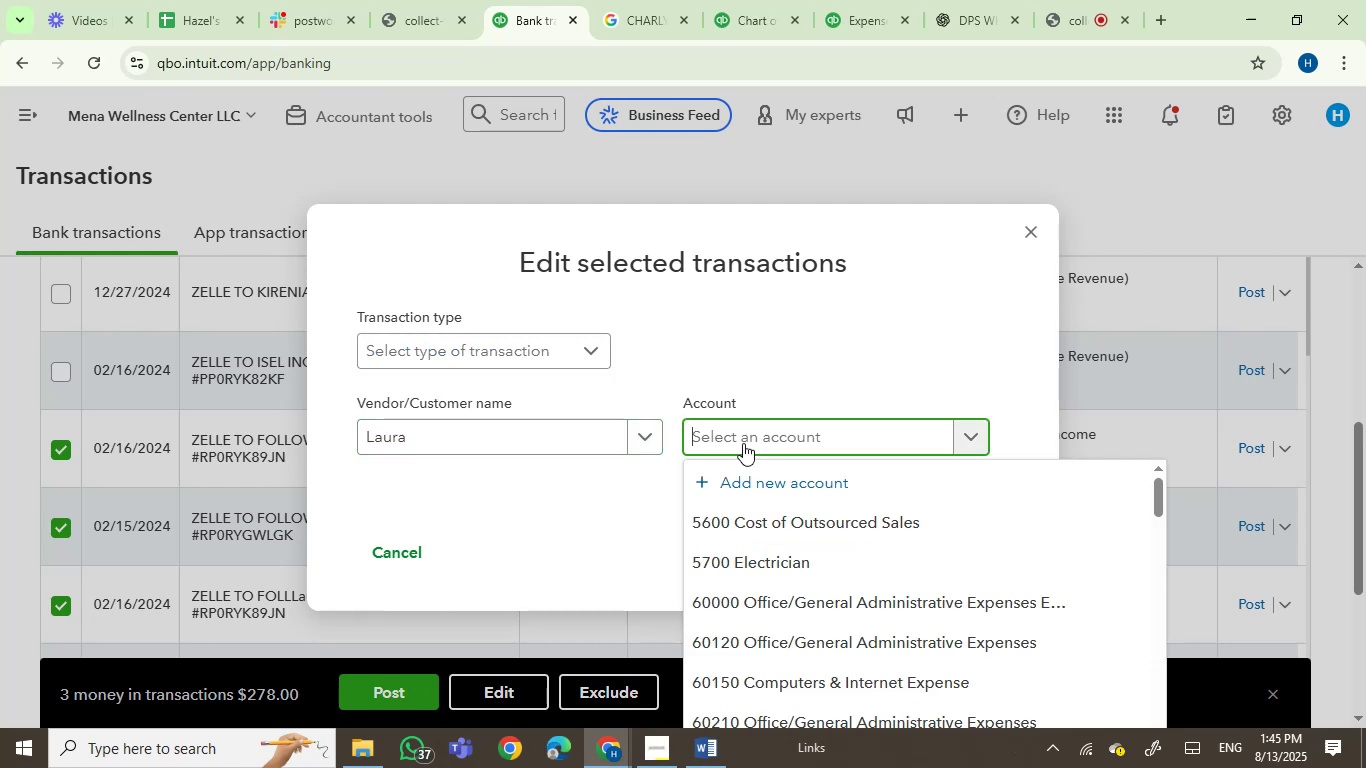 
type(consul)
 